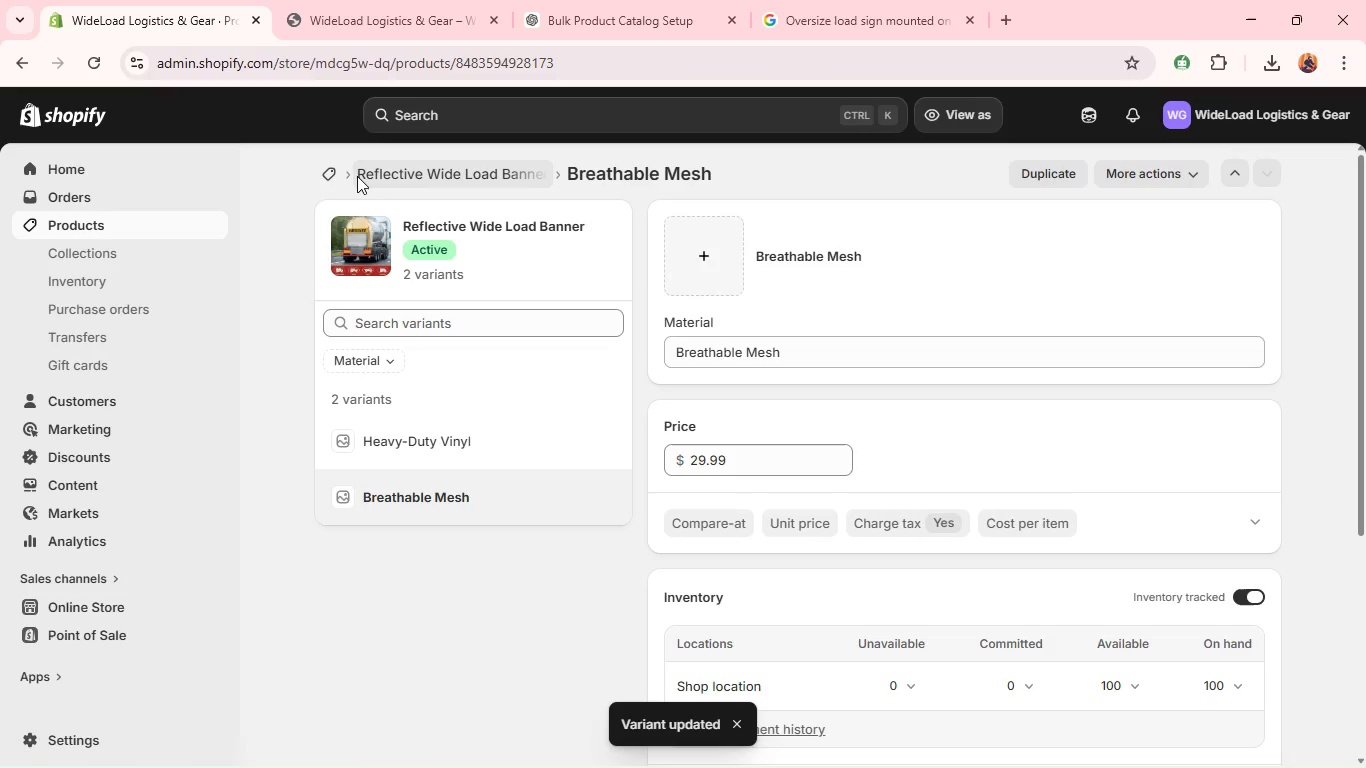 
left_click([330, 174])
 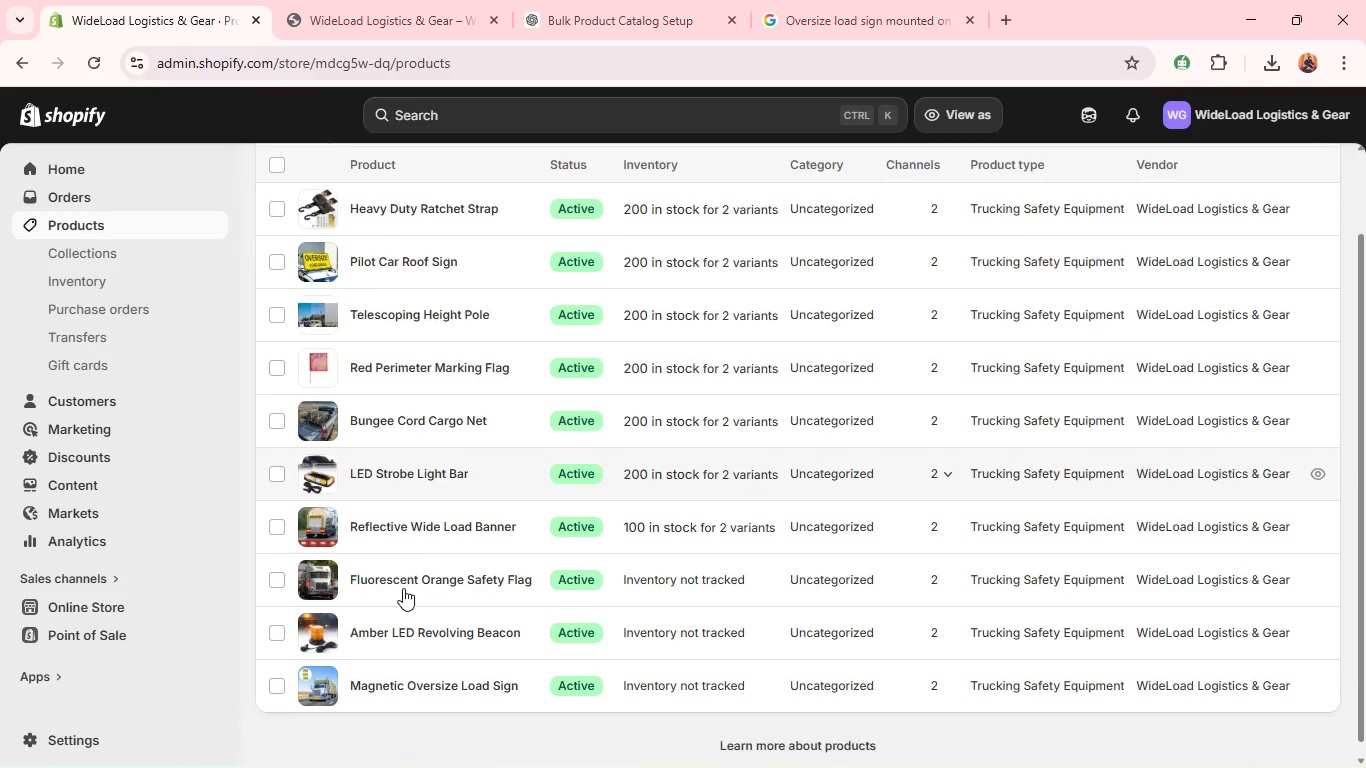 
wait(7.47)
 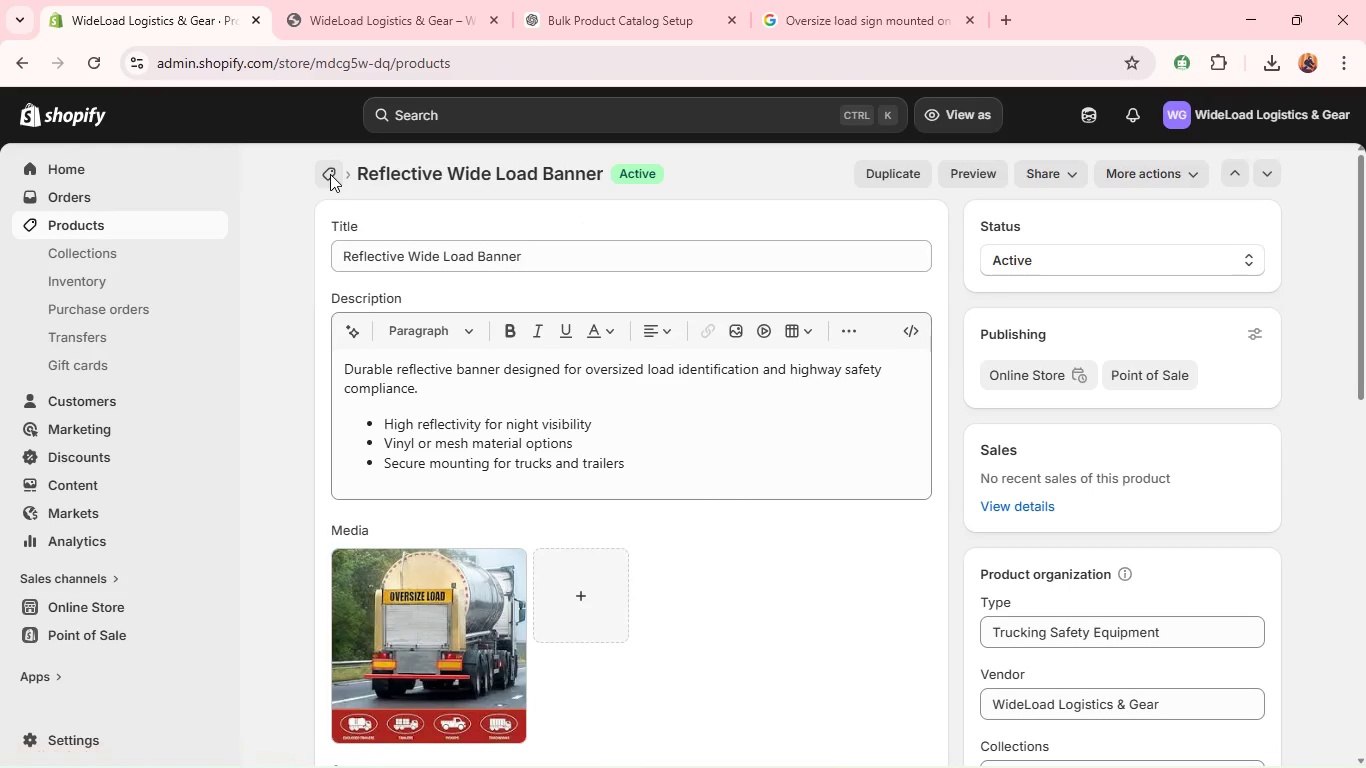 
left_click([404, 573])
 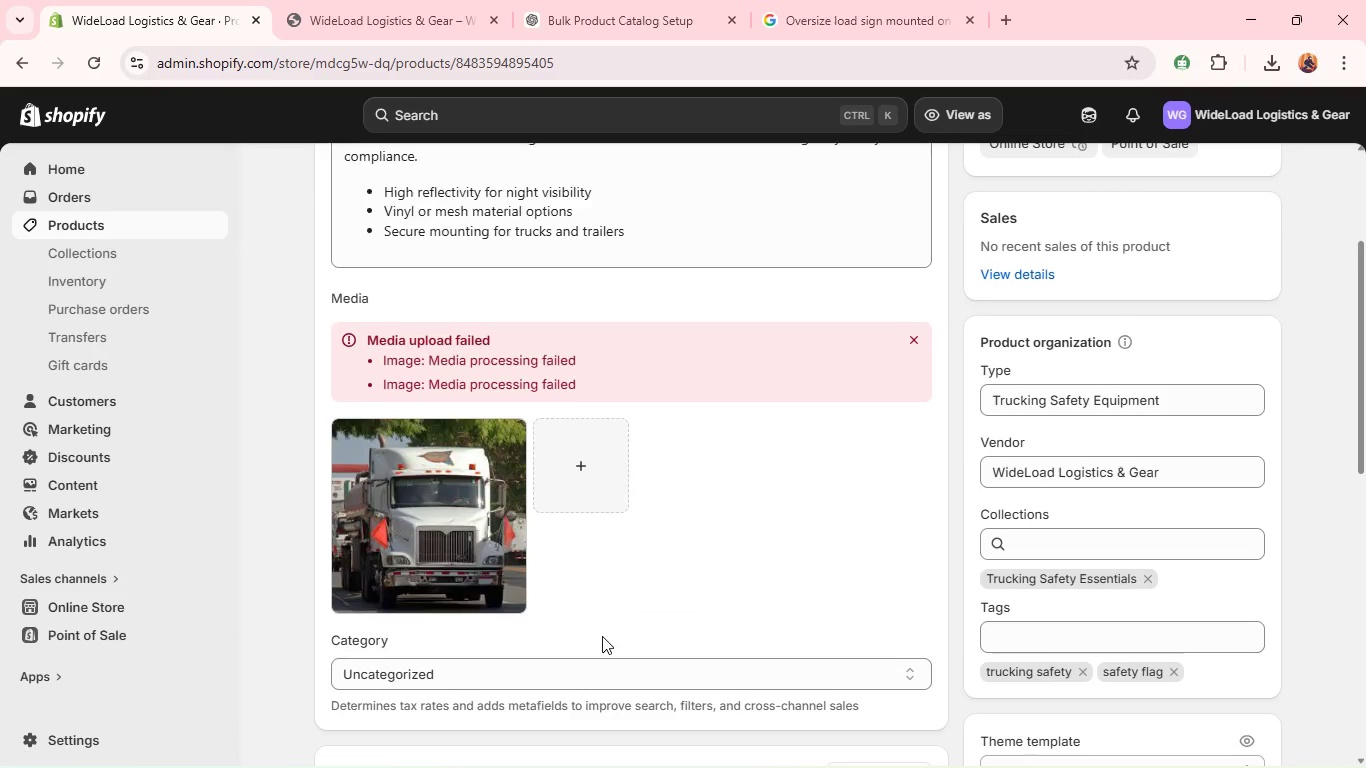 
wait(6.28)
 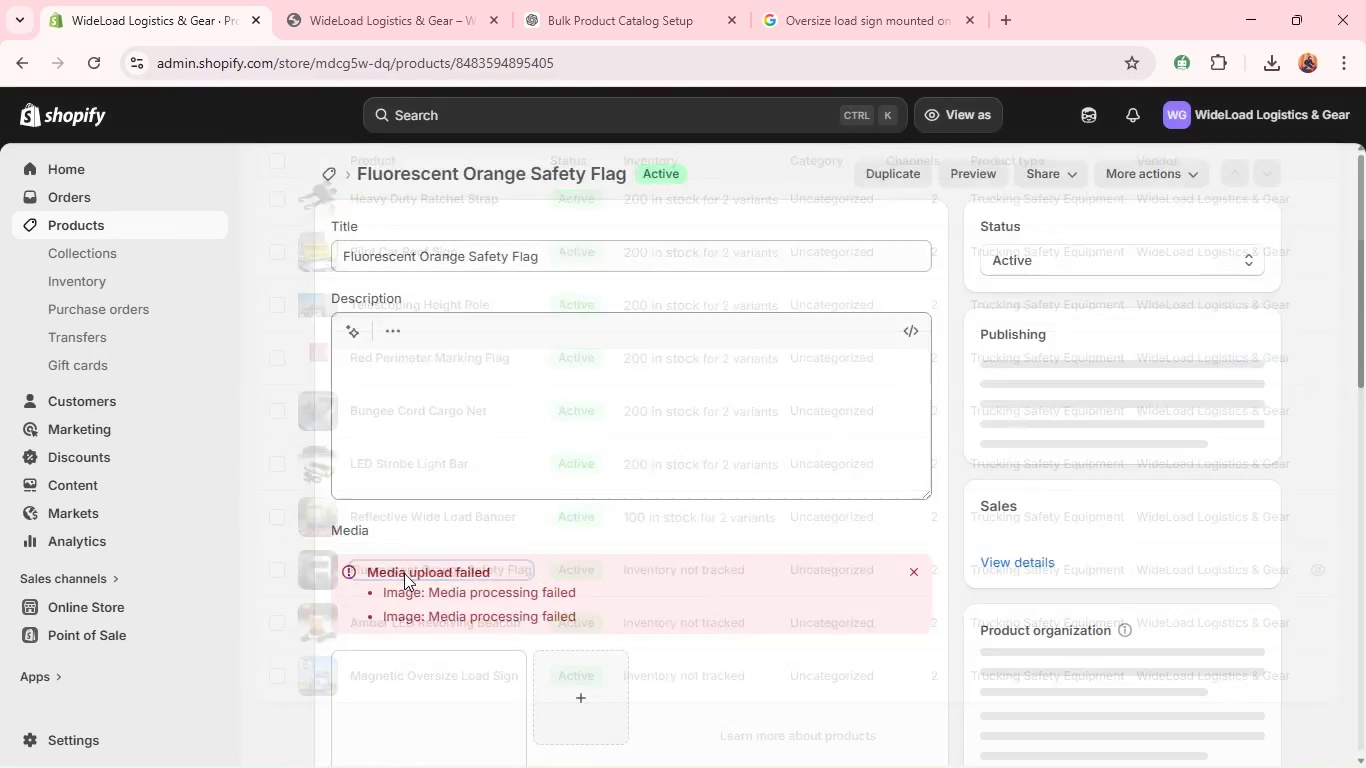 
mouse_move([572, 652])
 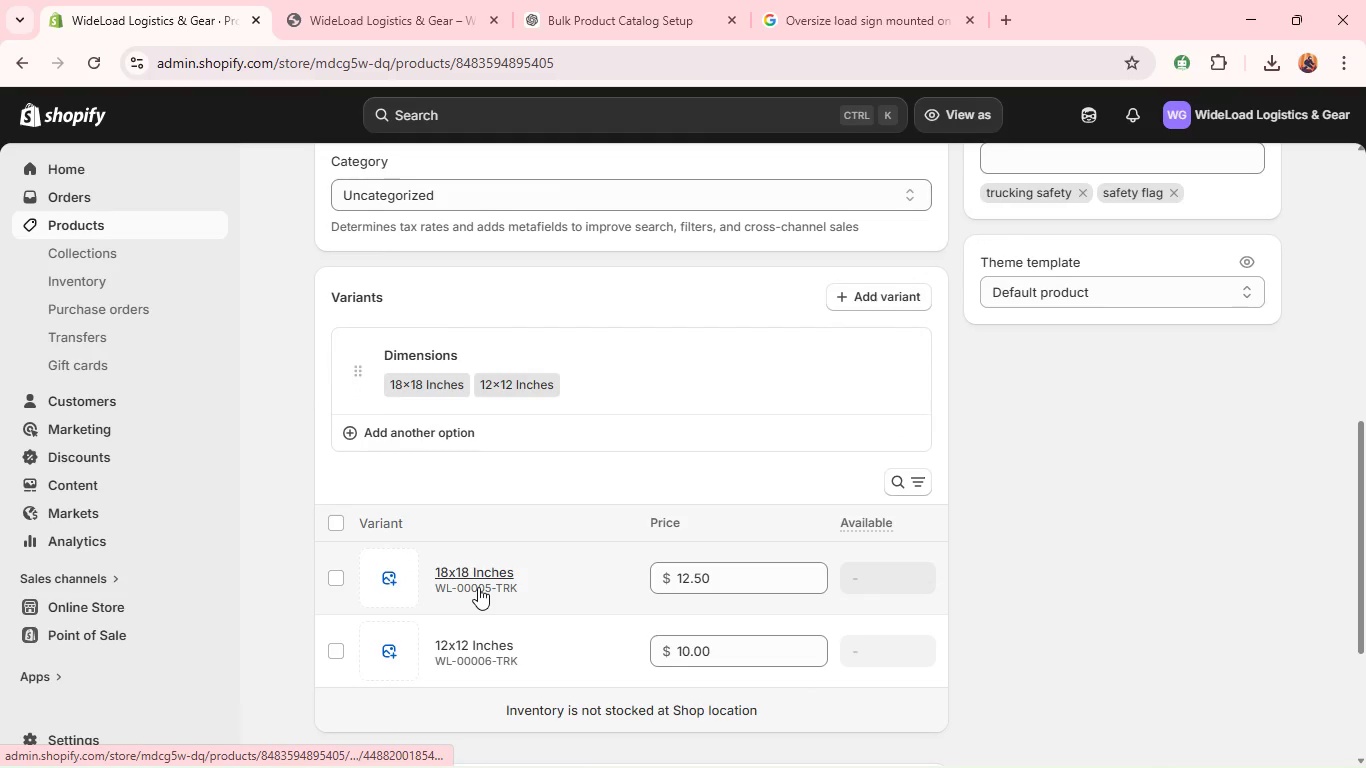 
left_click([478, 587])
 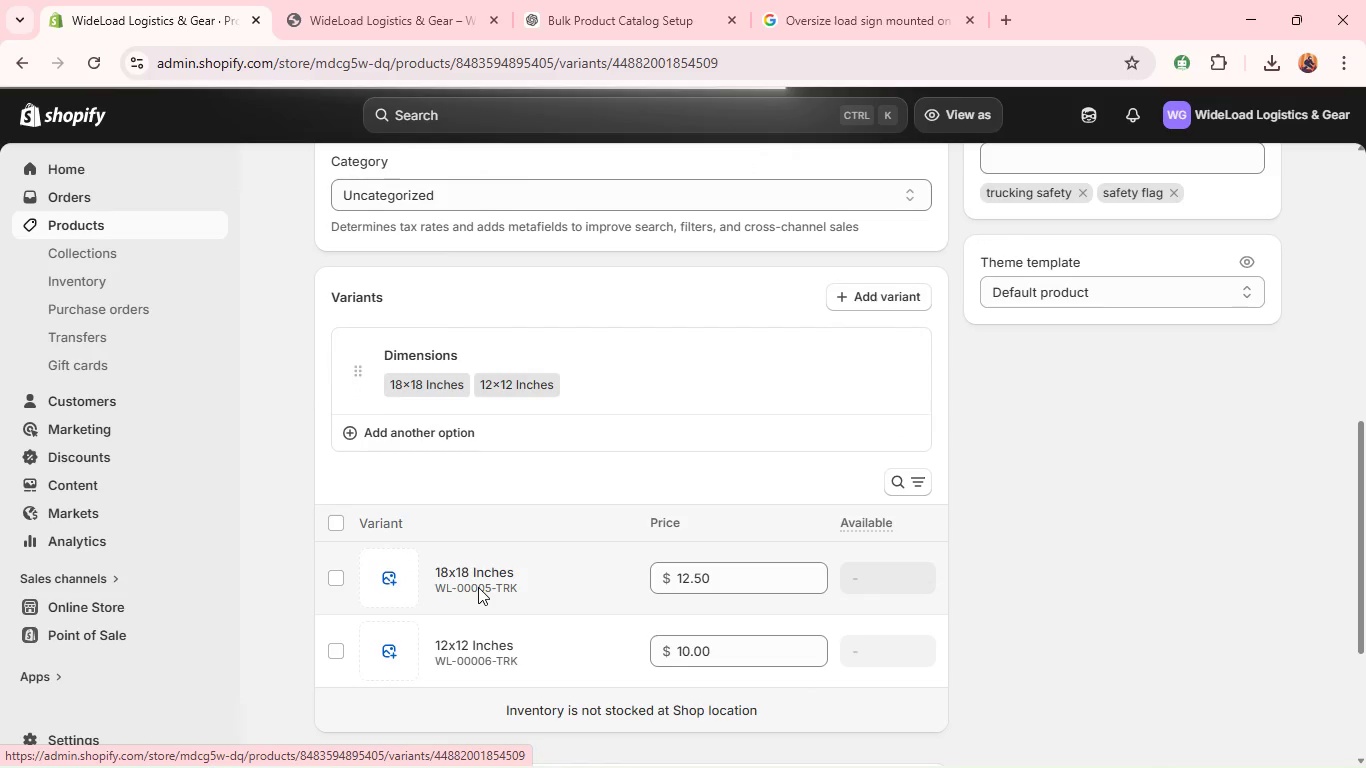 
wait(8.06)
 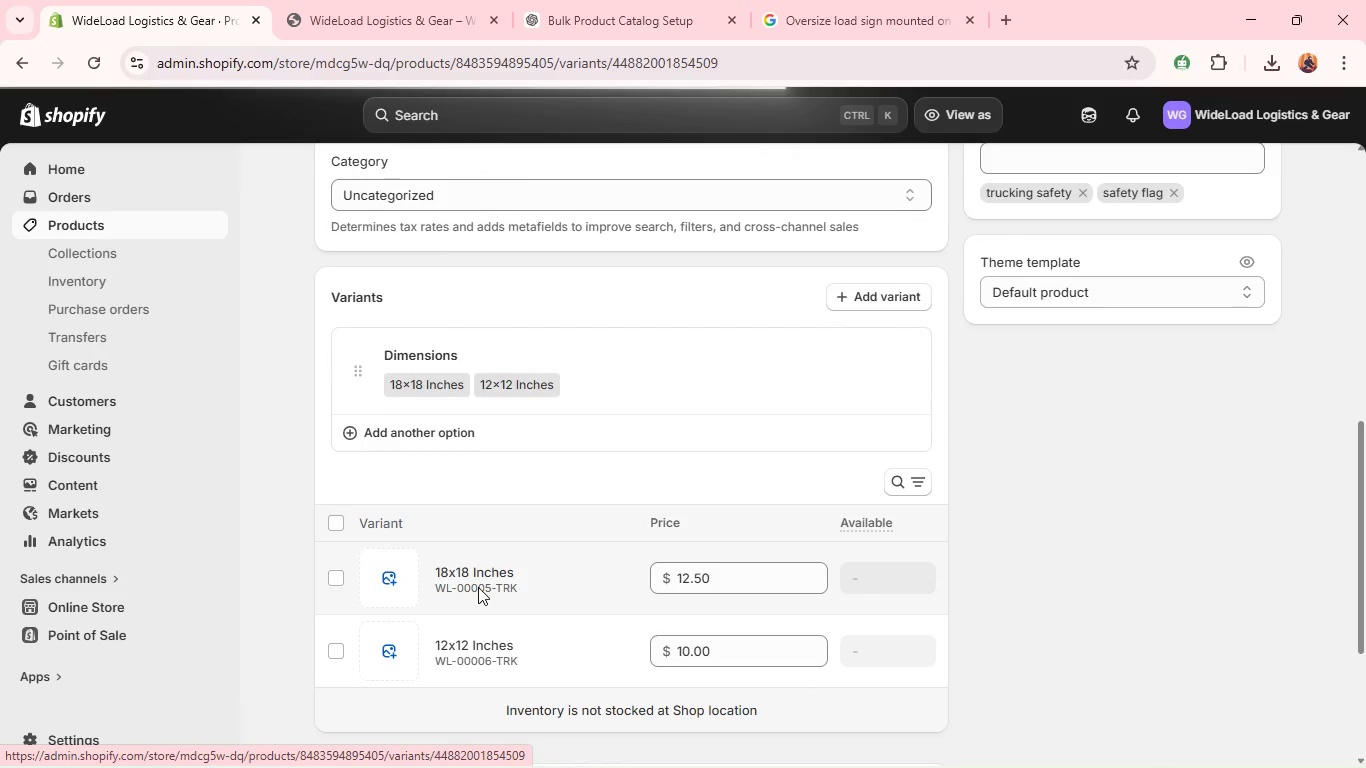 
left_click([1247, 501])
 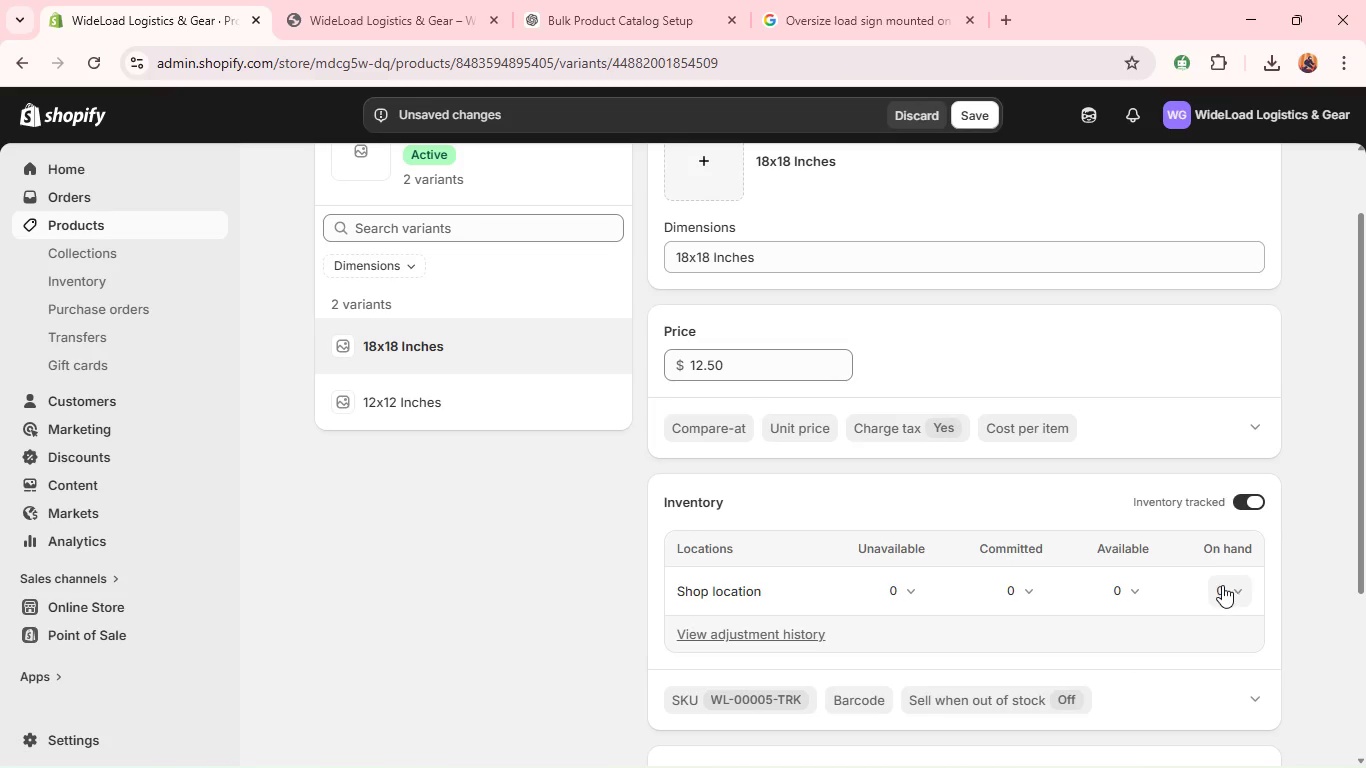 
left_click([1222, 585])
 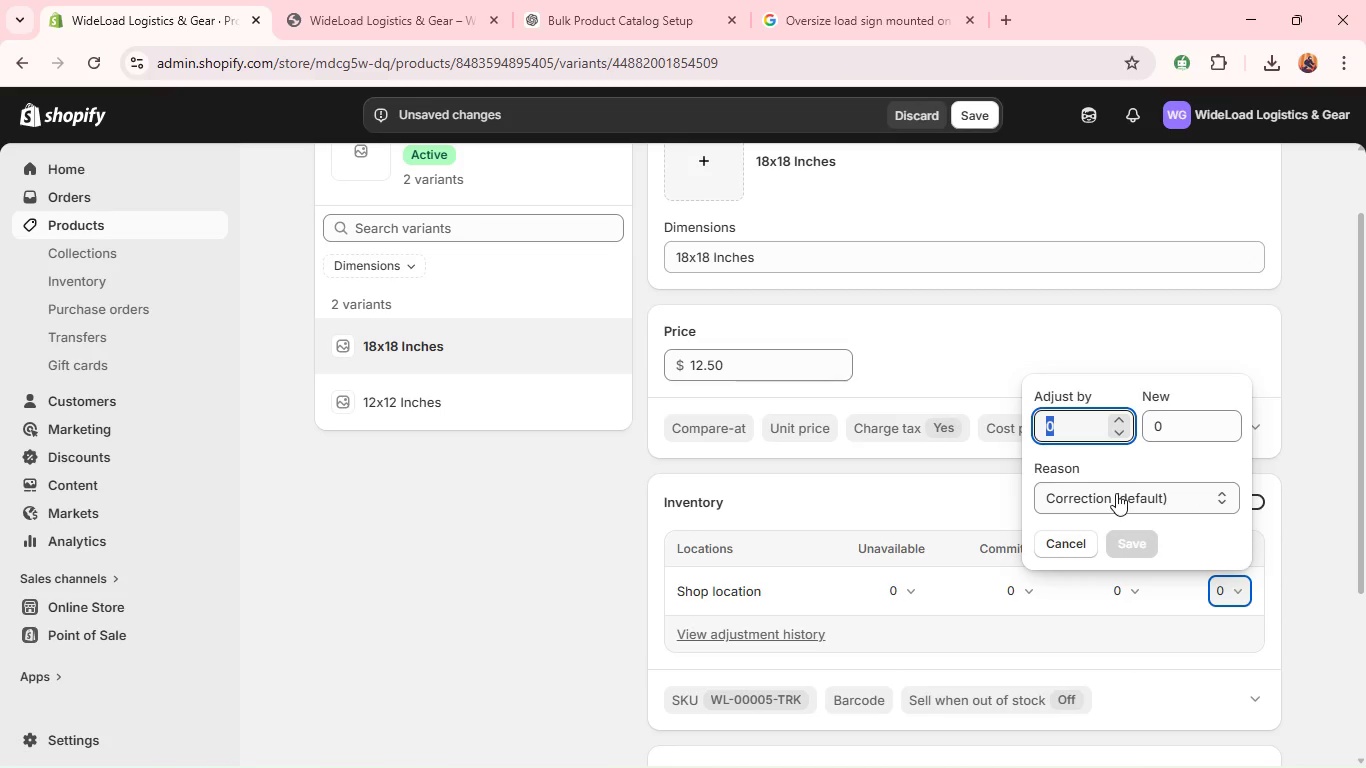 
type(100)
 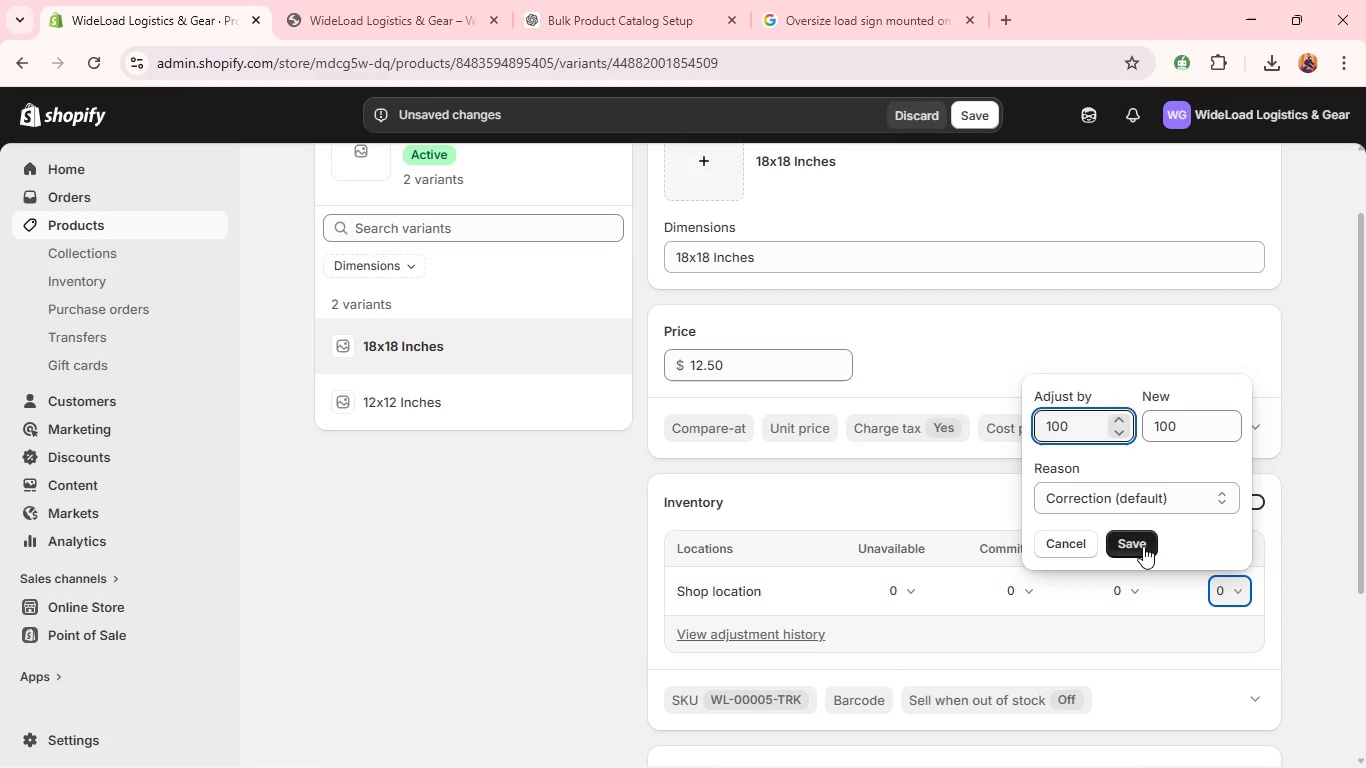 
left_click([1143, 546])
 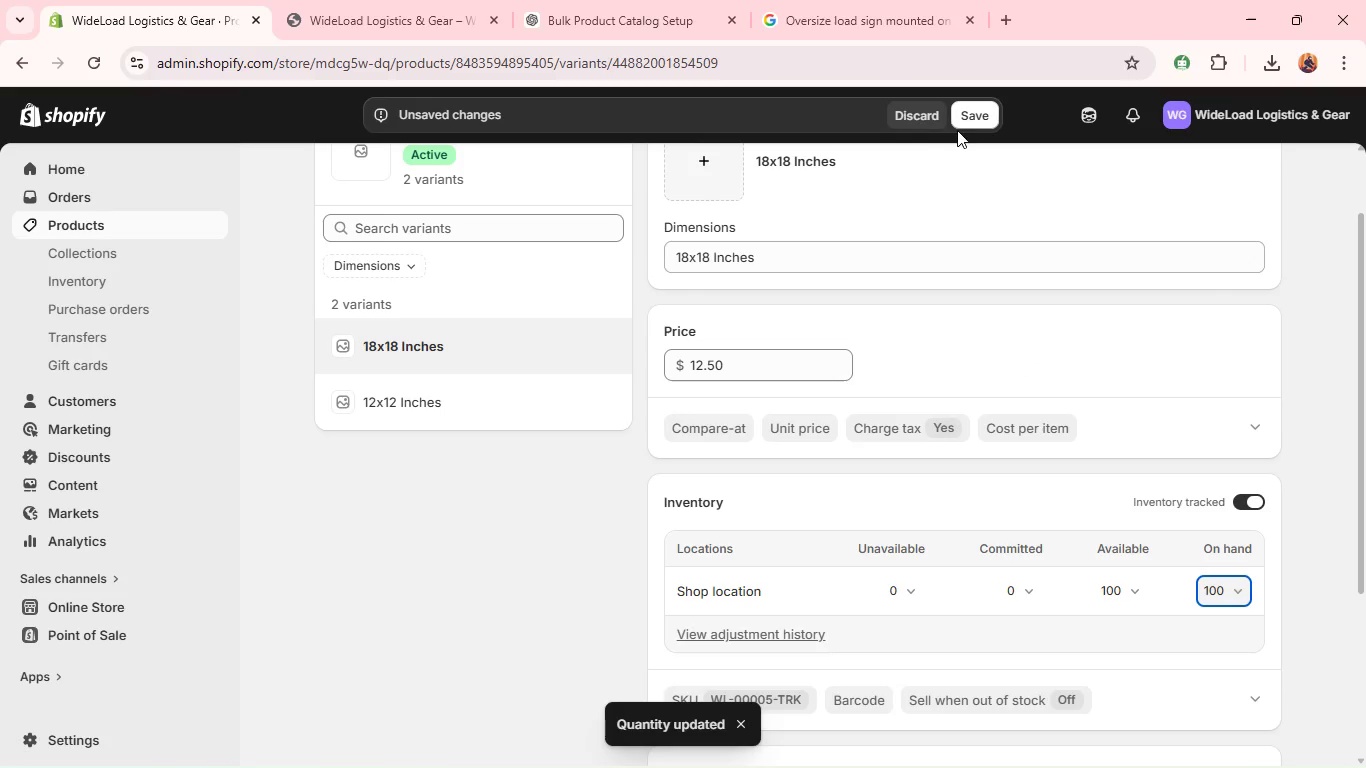 
left_click([971, 119])
 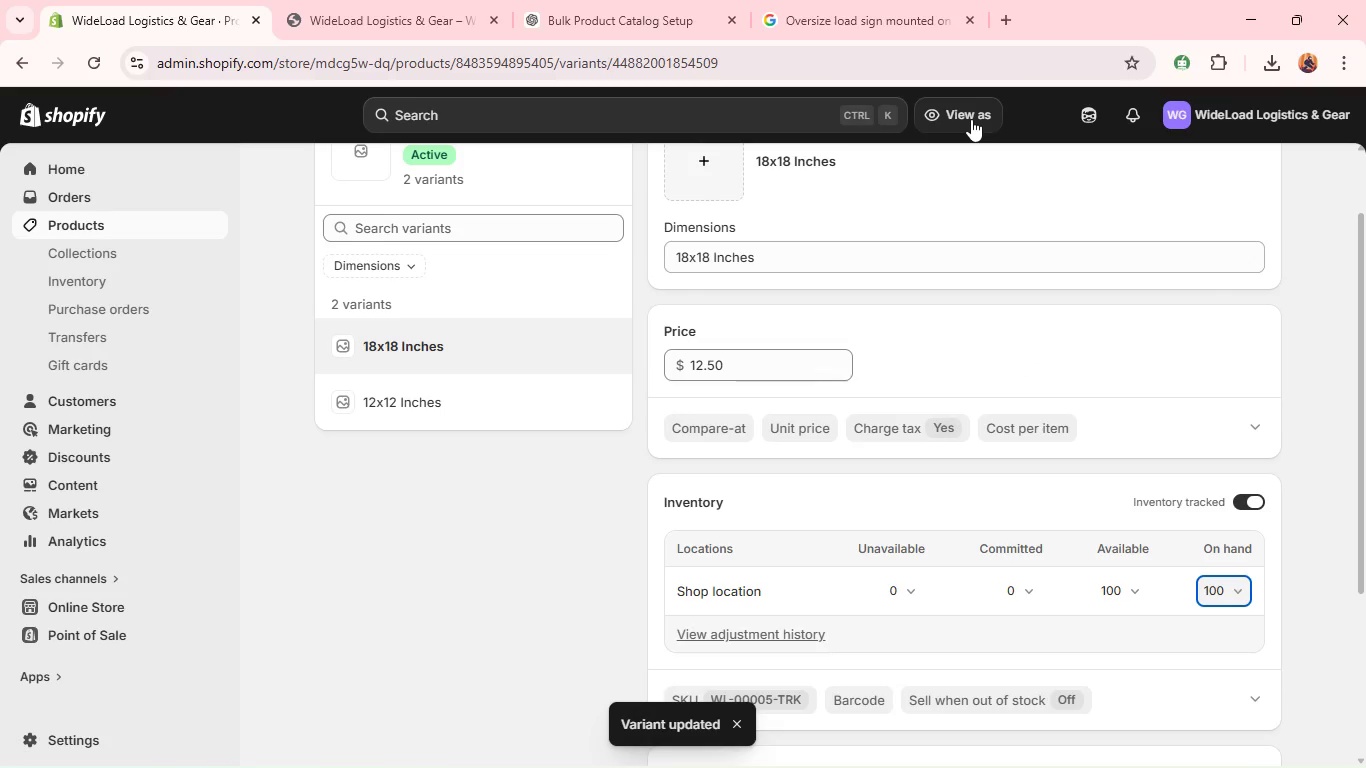 
wait(10.73)
 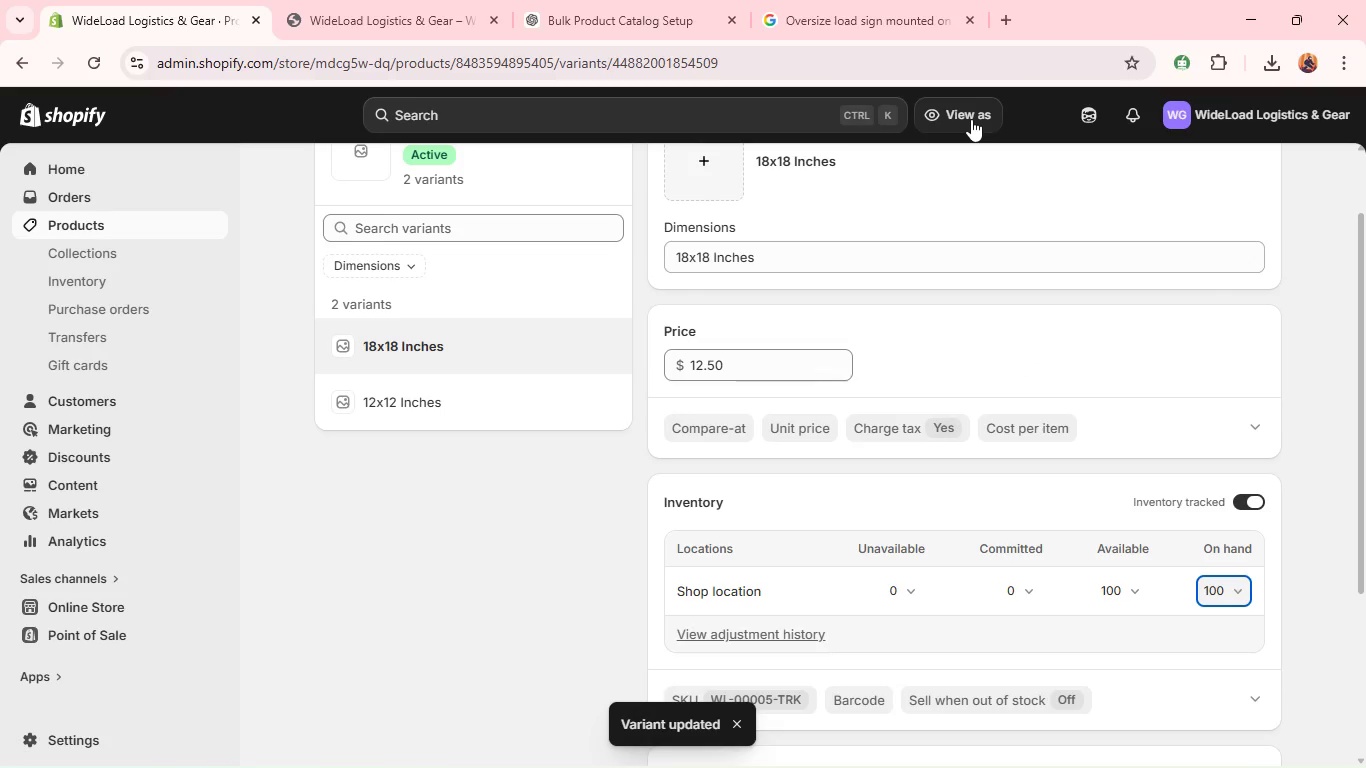 
left_click([564, 403])
 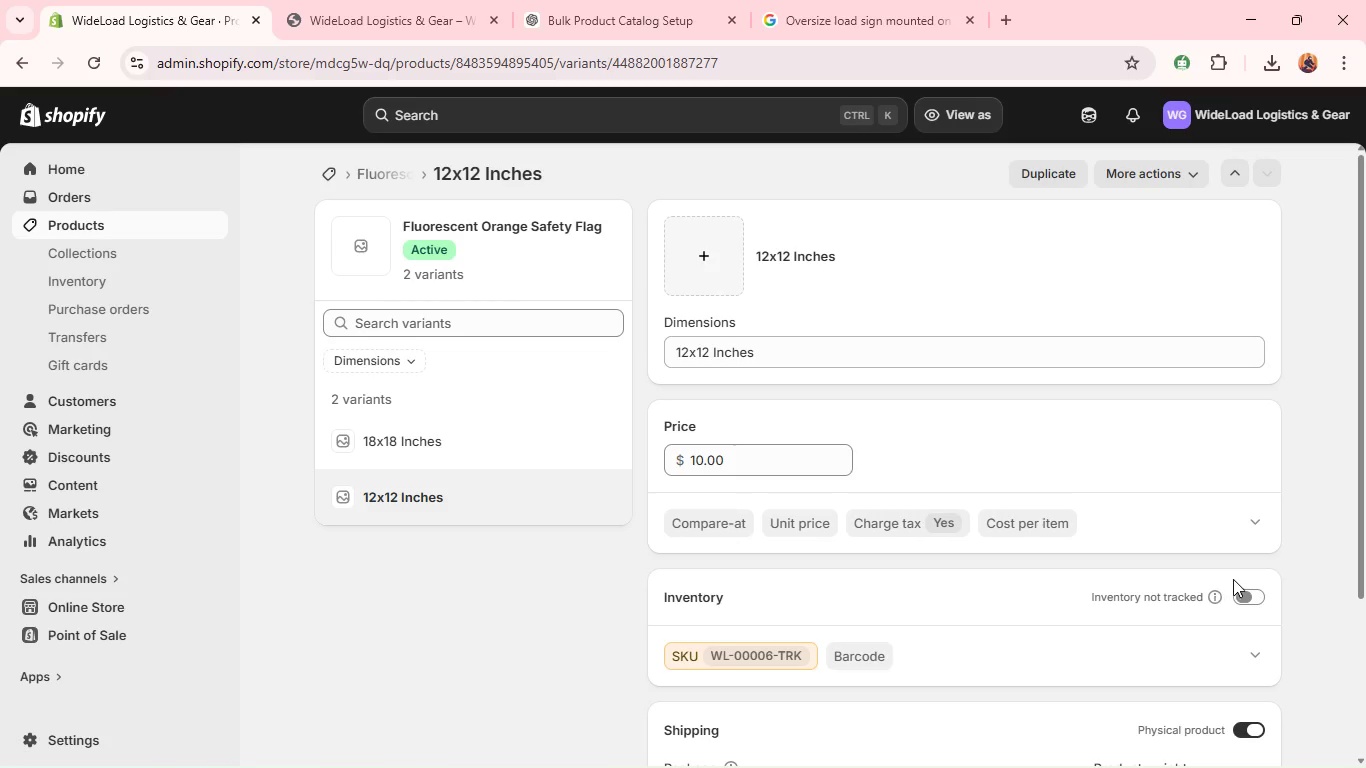 
wait(11.25)
 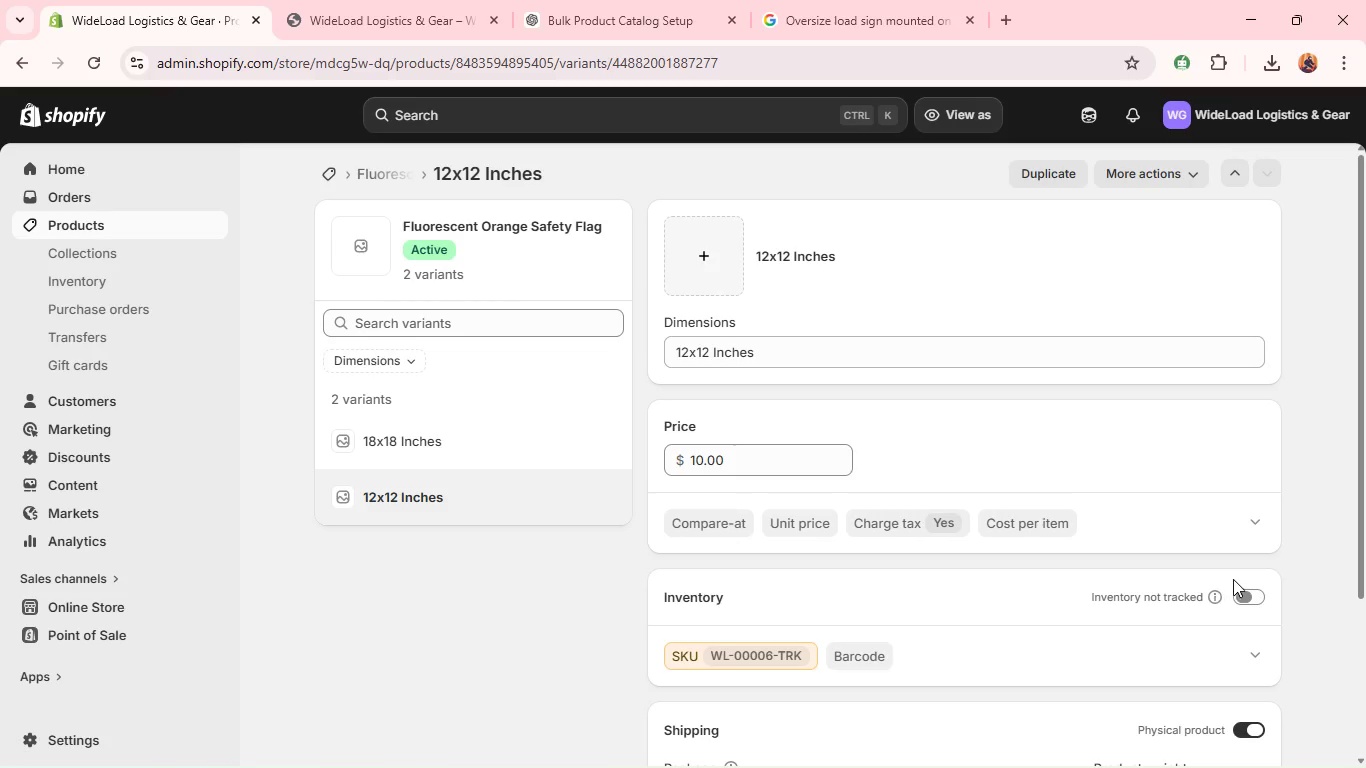 
left_click([1250, 594])
 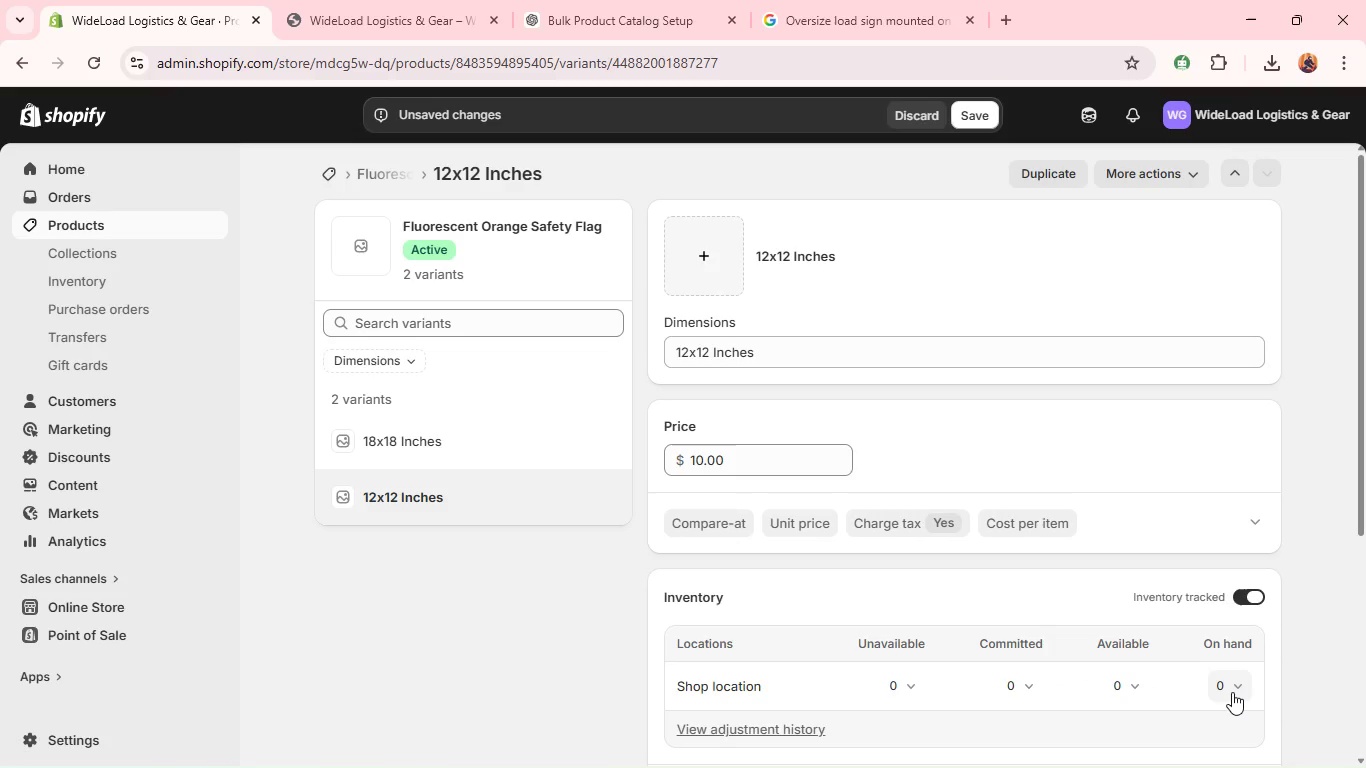 
left_click([1233, 688])
 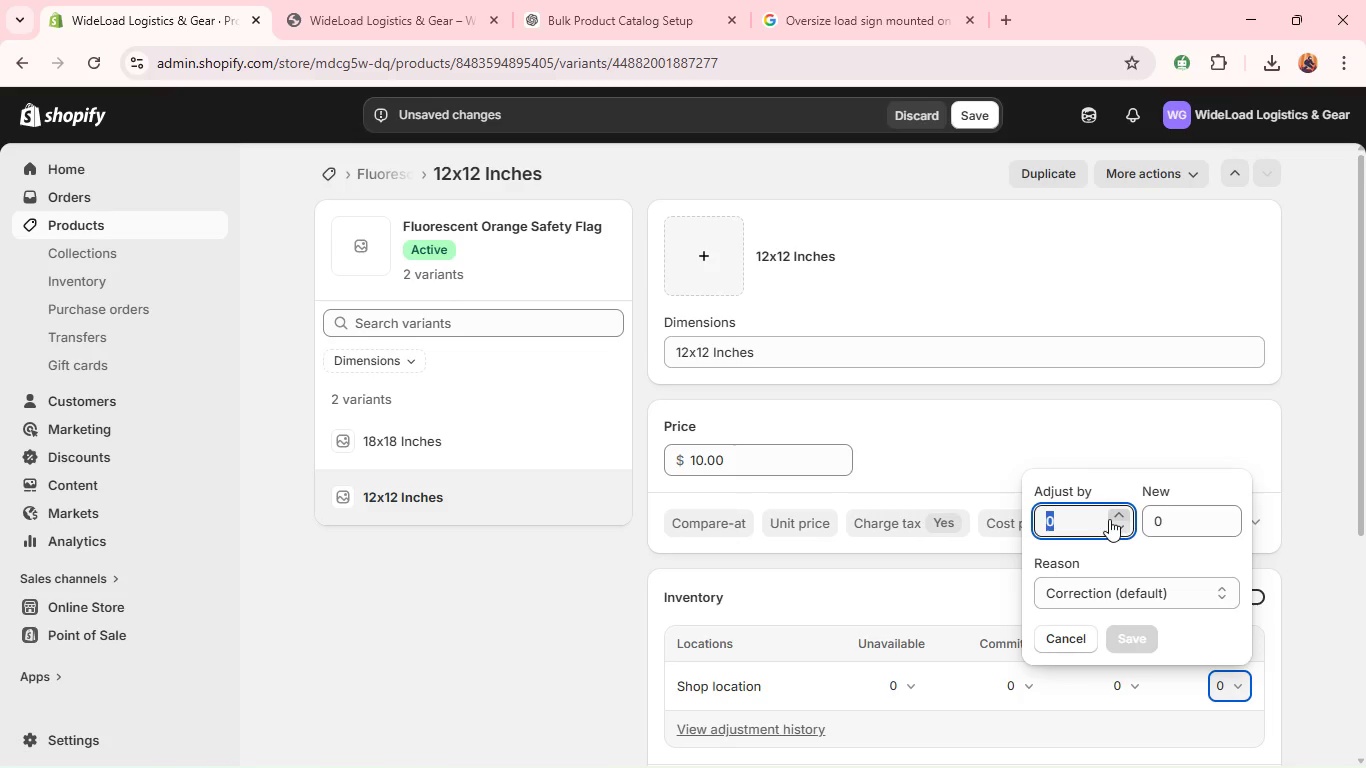 
type(100)
 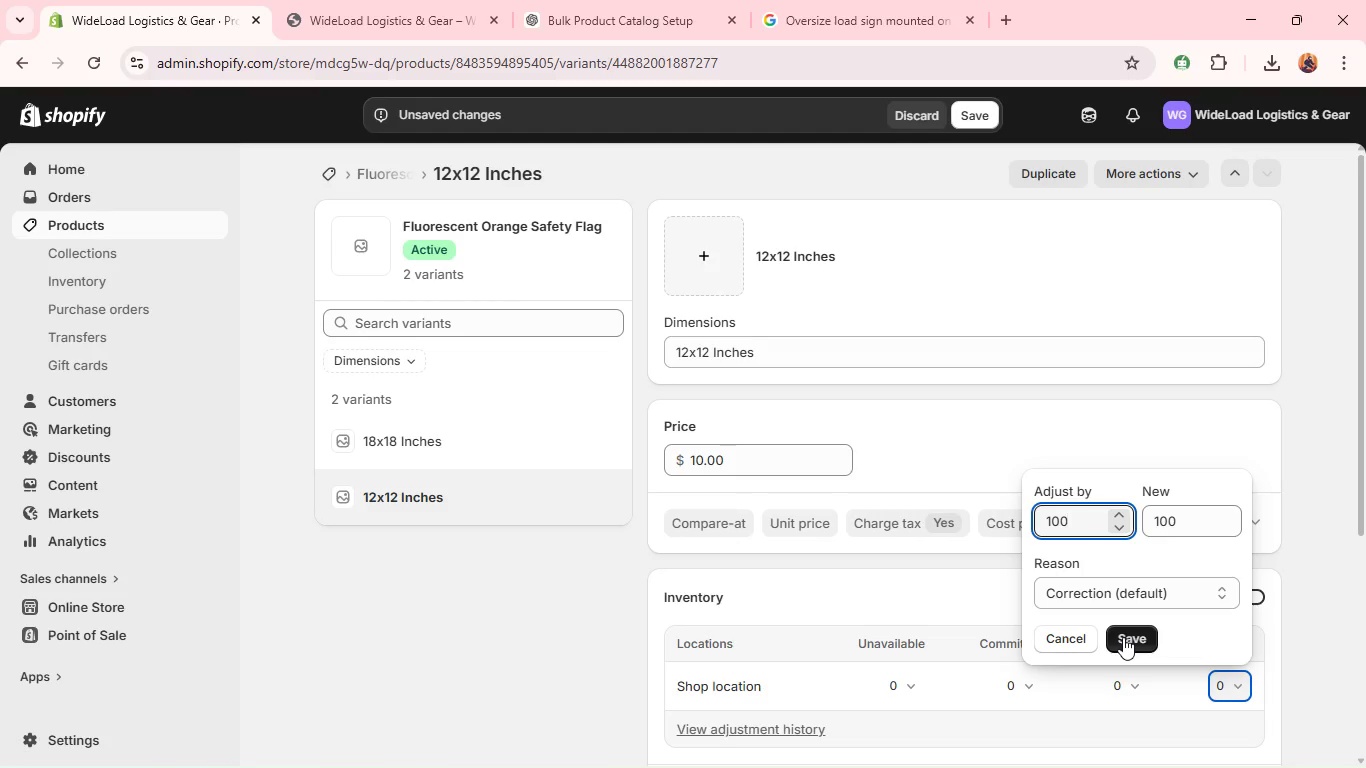 
left_click([1123, 637])
 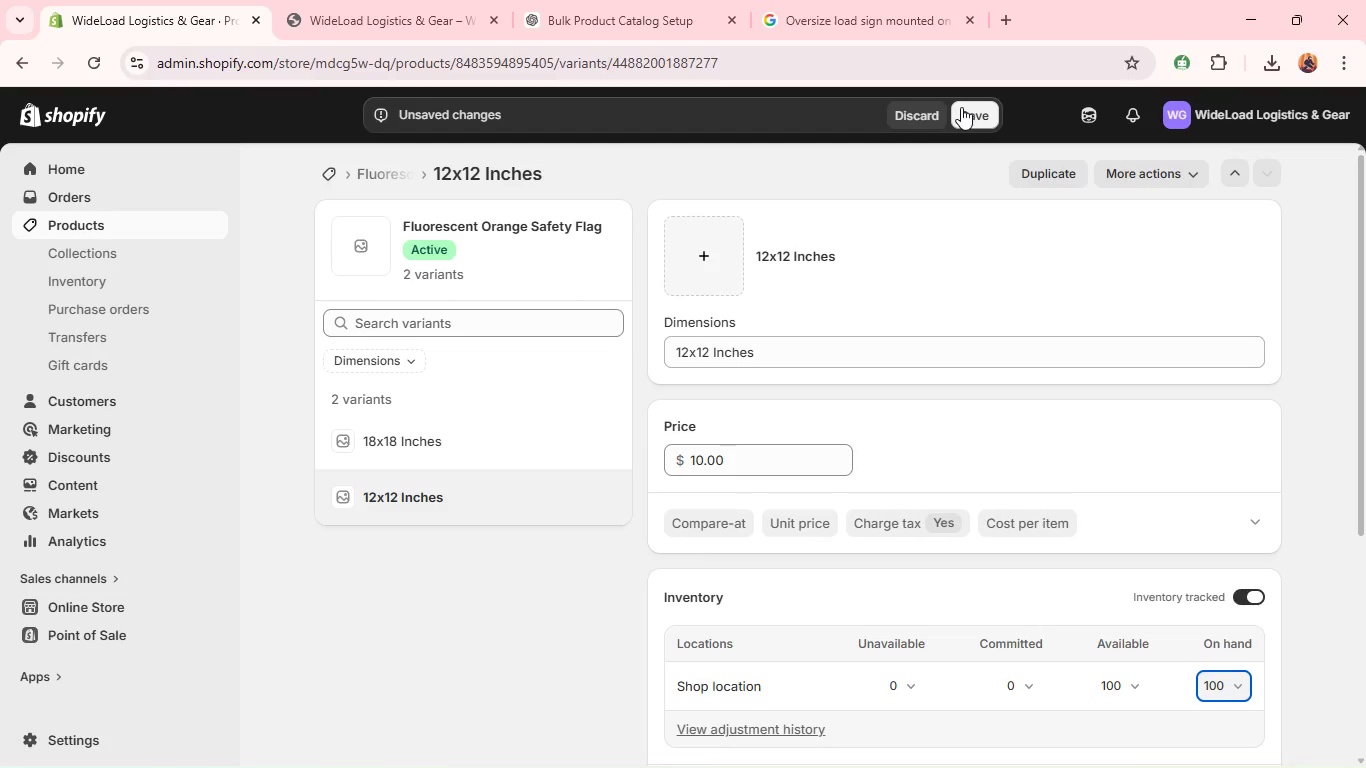 
wait(11.33)
 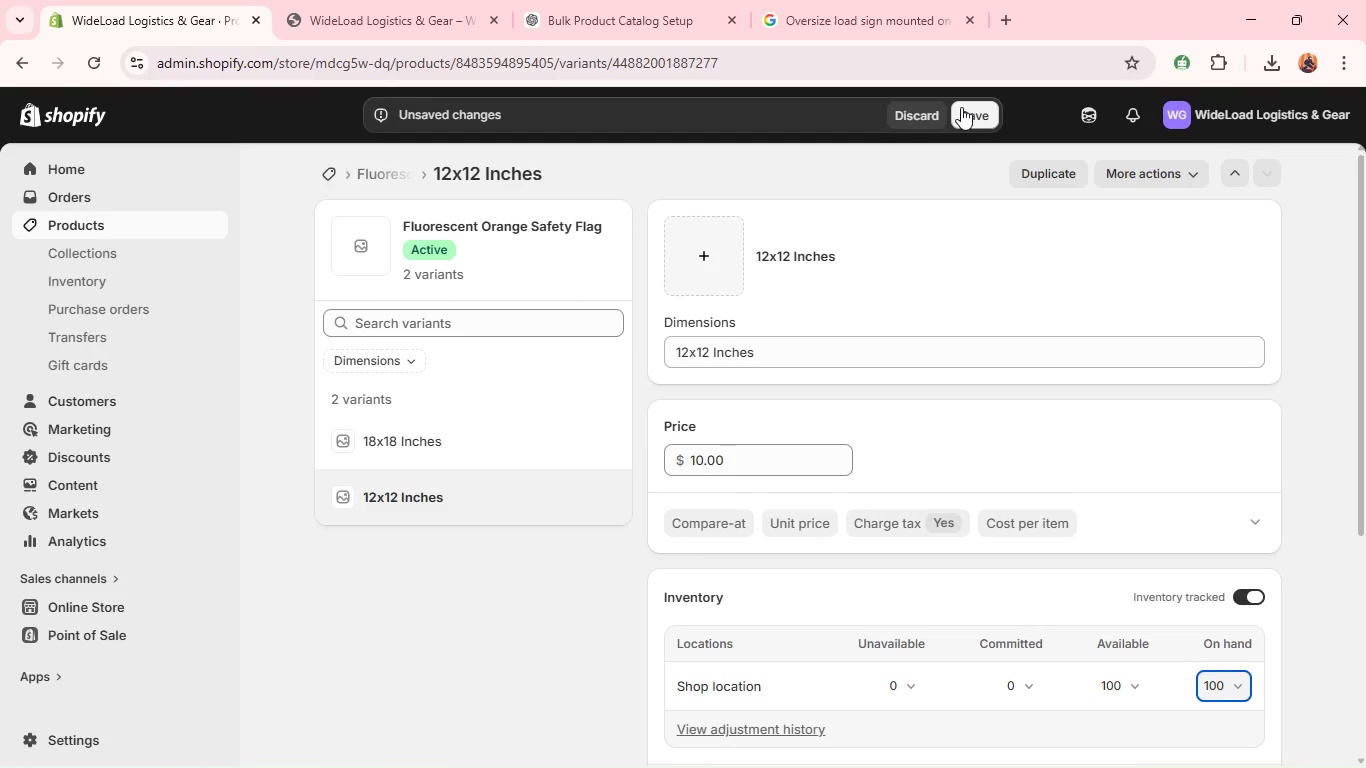 
left_click([974, 123])
 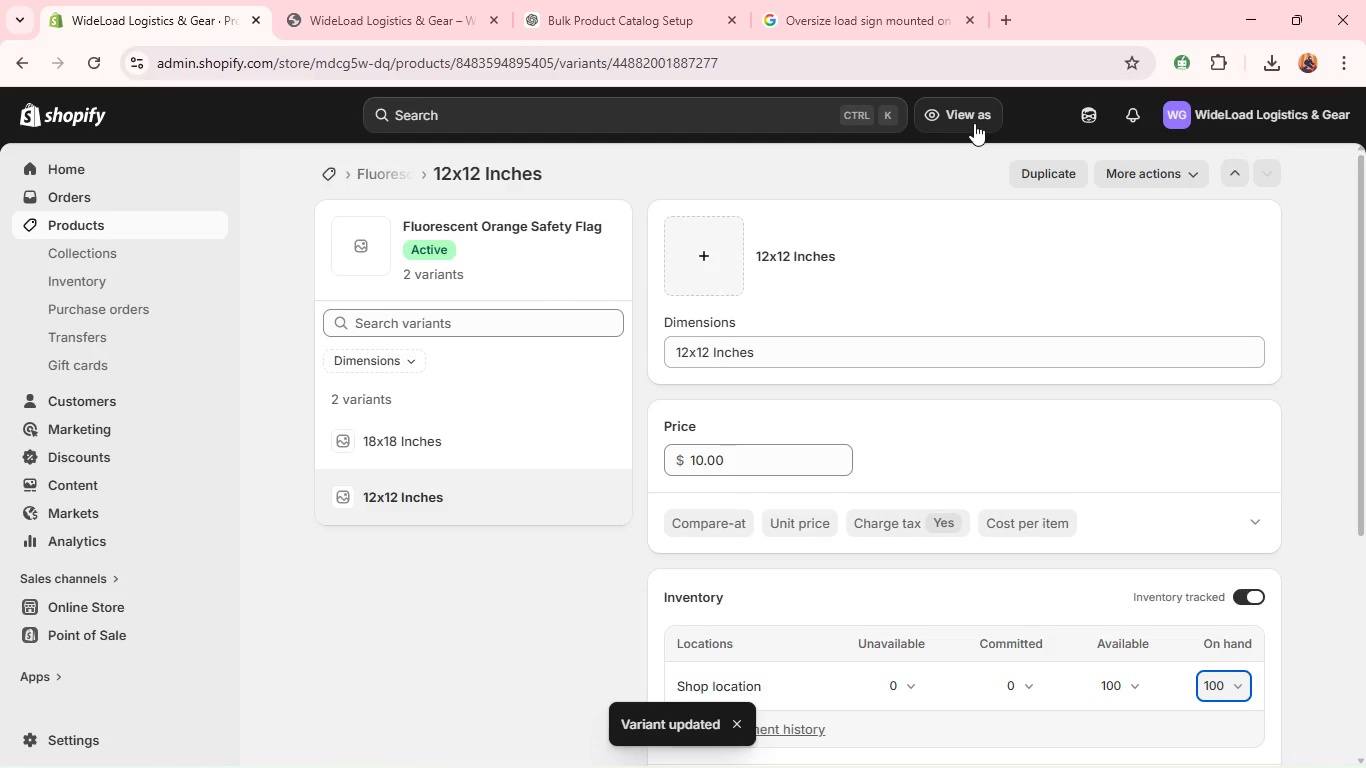 
wait(10.23)
 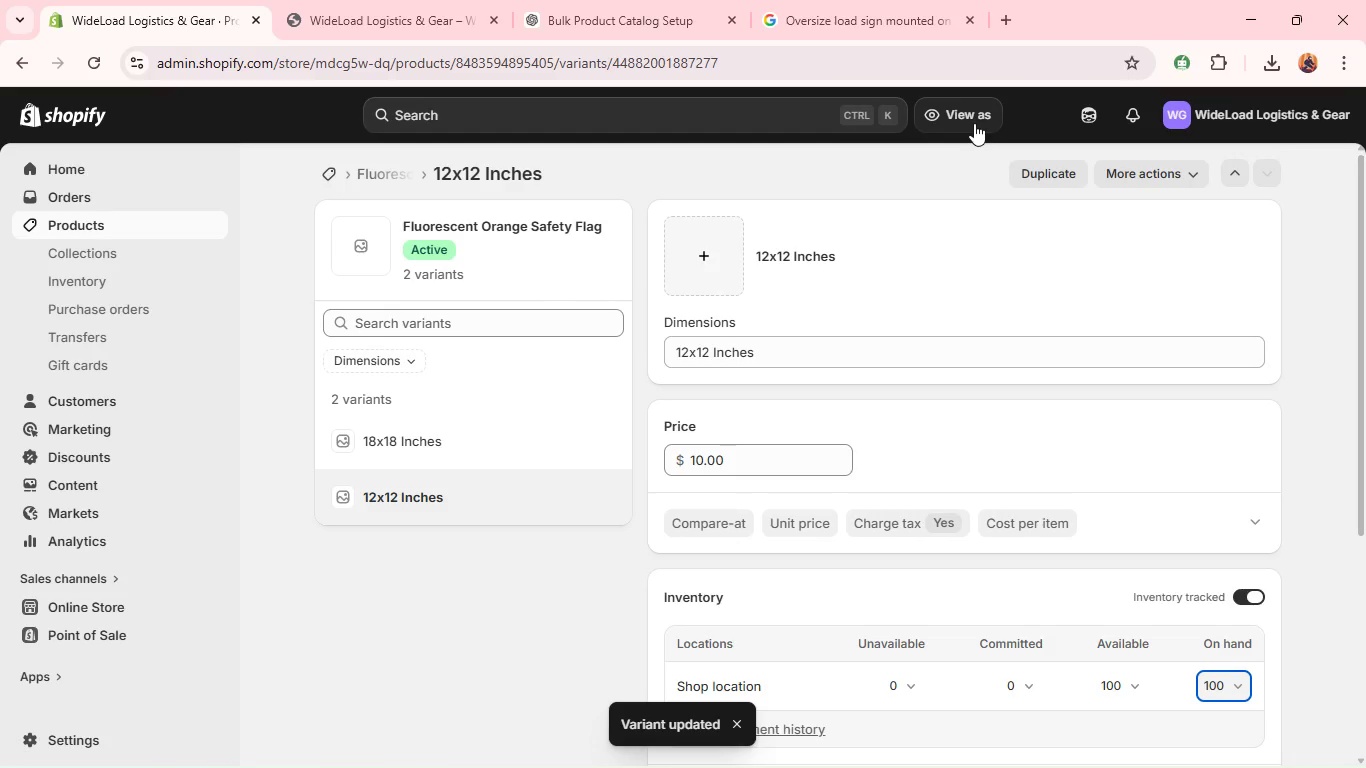 
left_click([106, 220])
 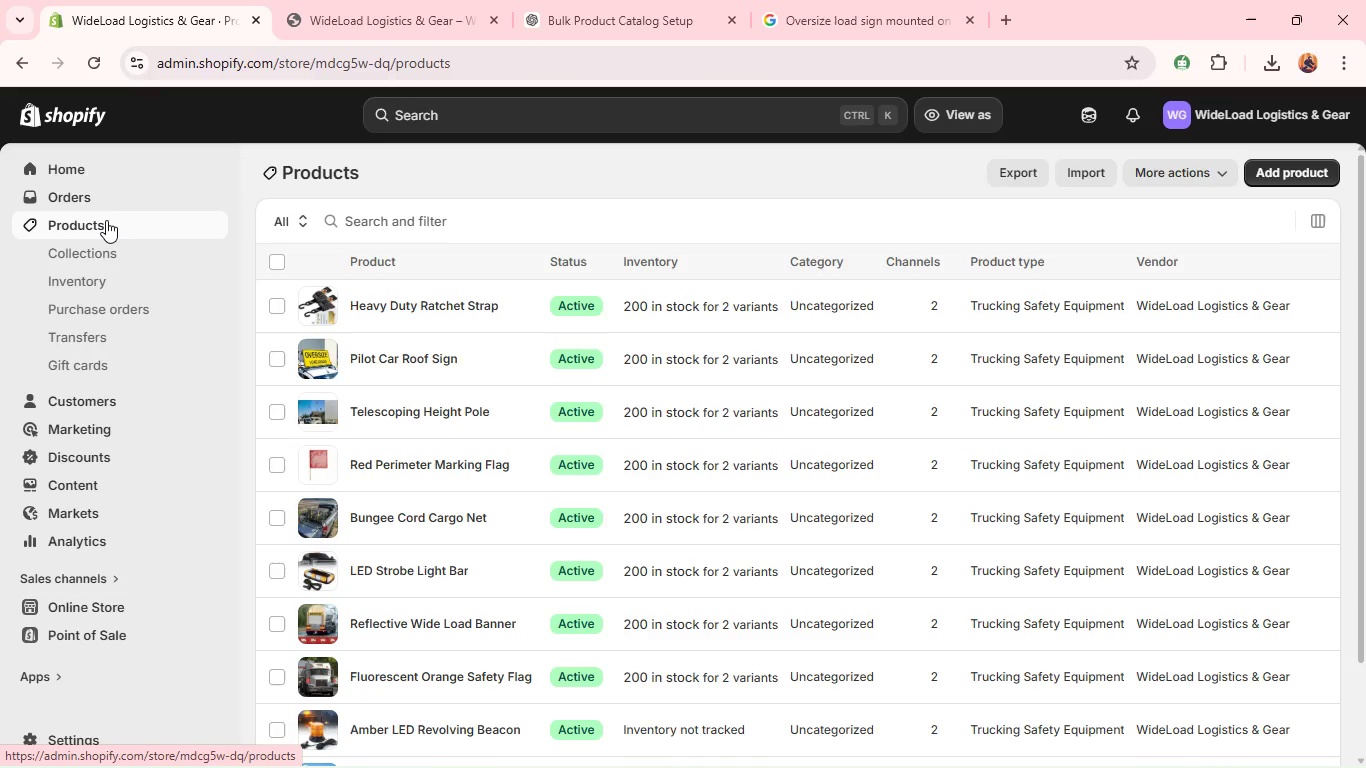 
wait(9.45)
 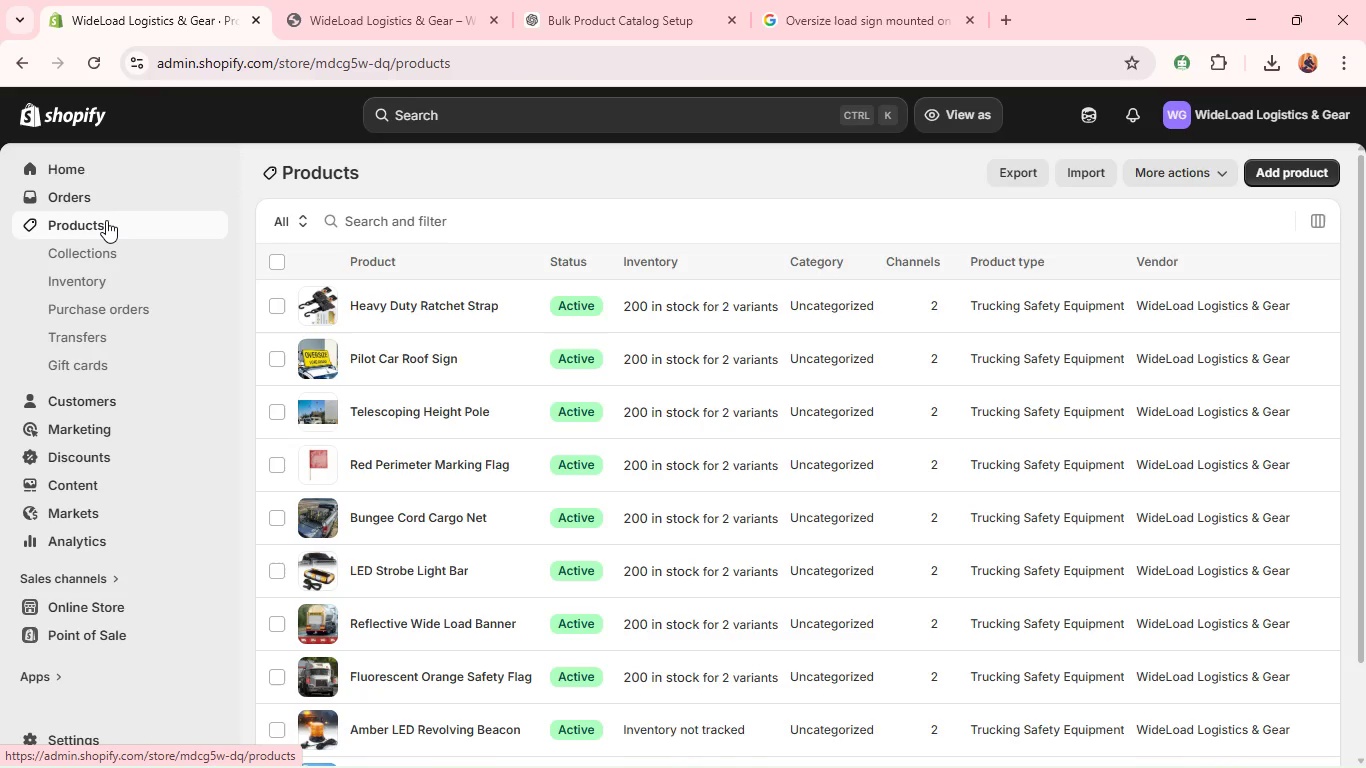 
left_click([370, 647])
 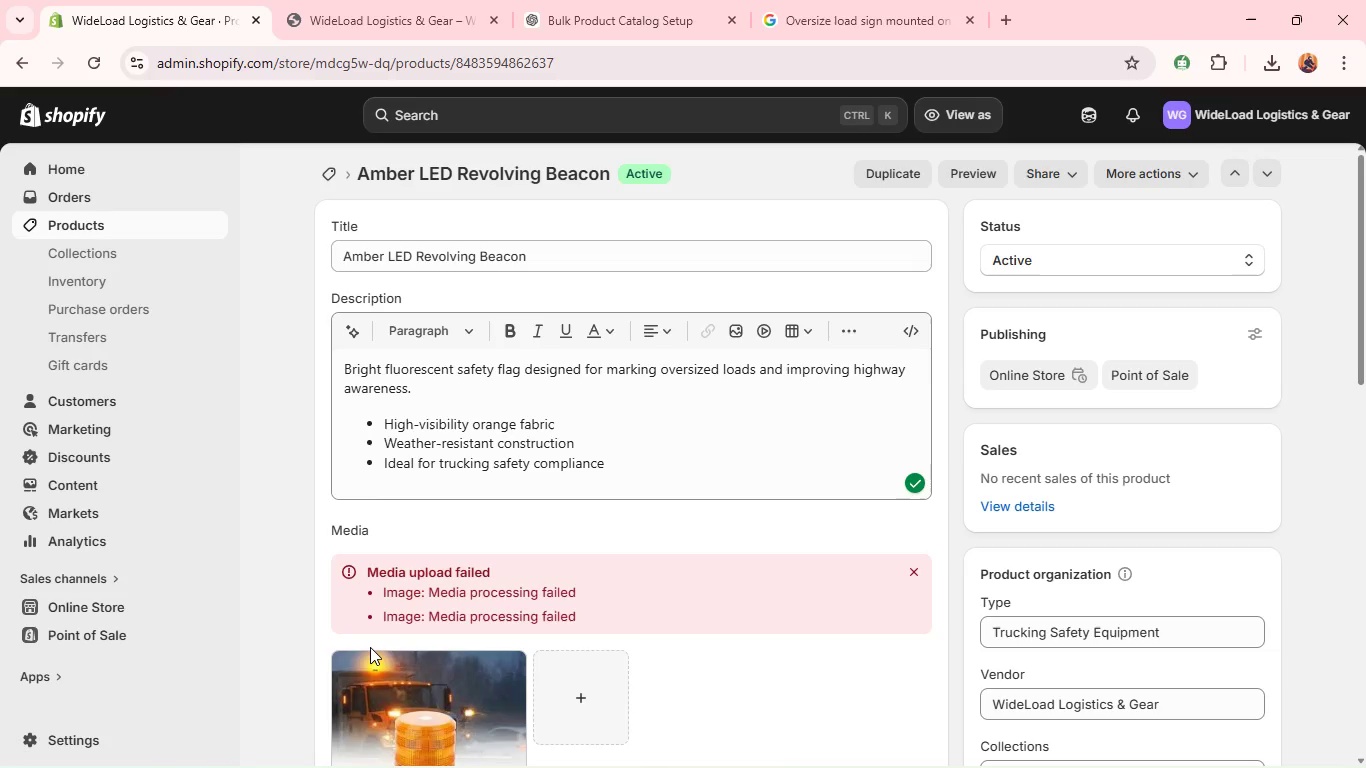 
wait(18.38)
 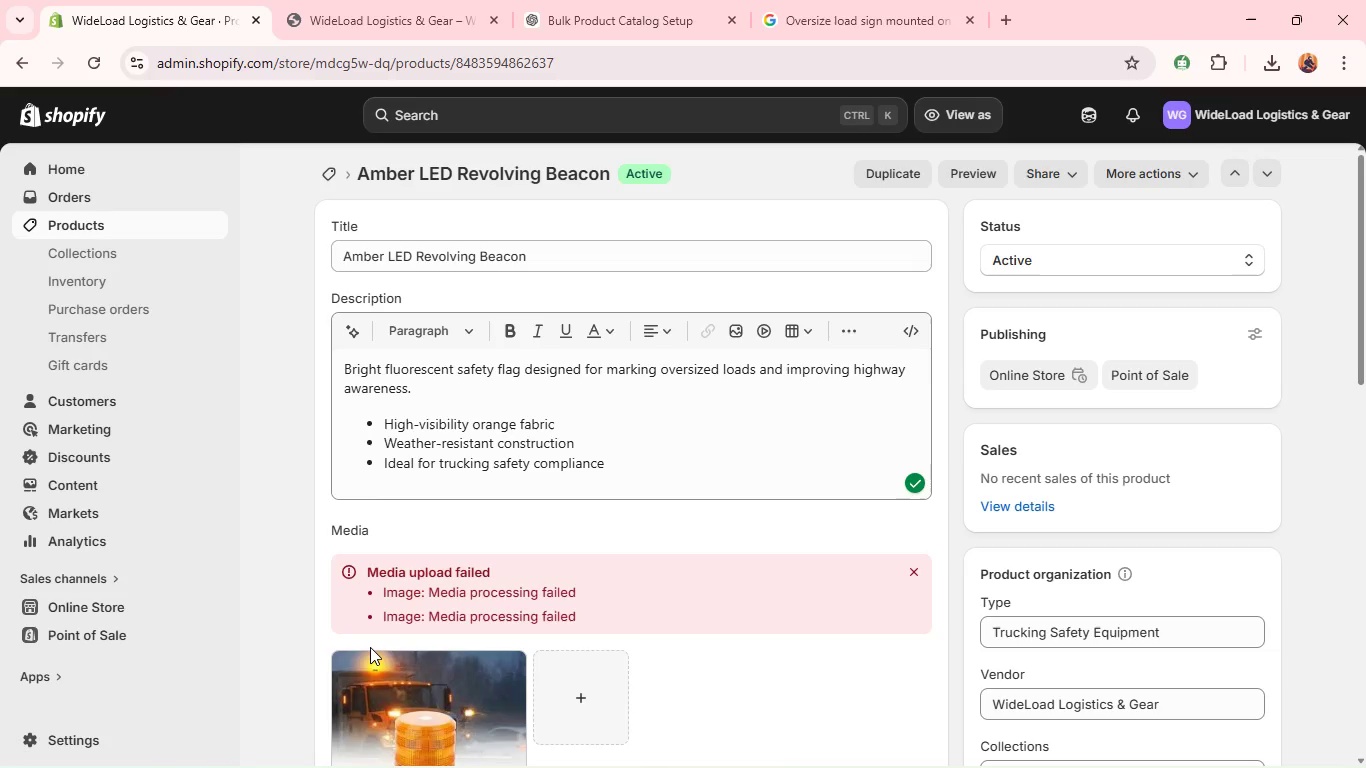 
left_click([483, 545])
 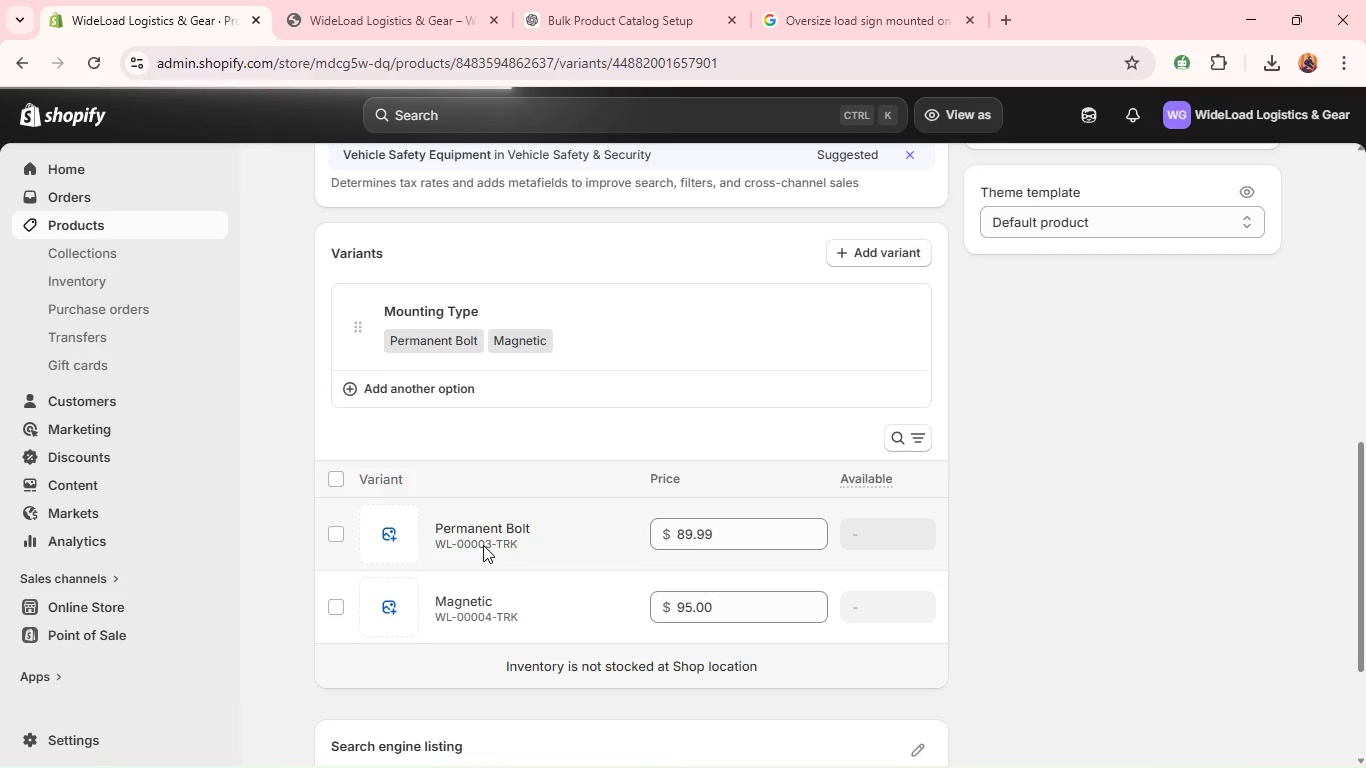 
wait(8.54)
 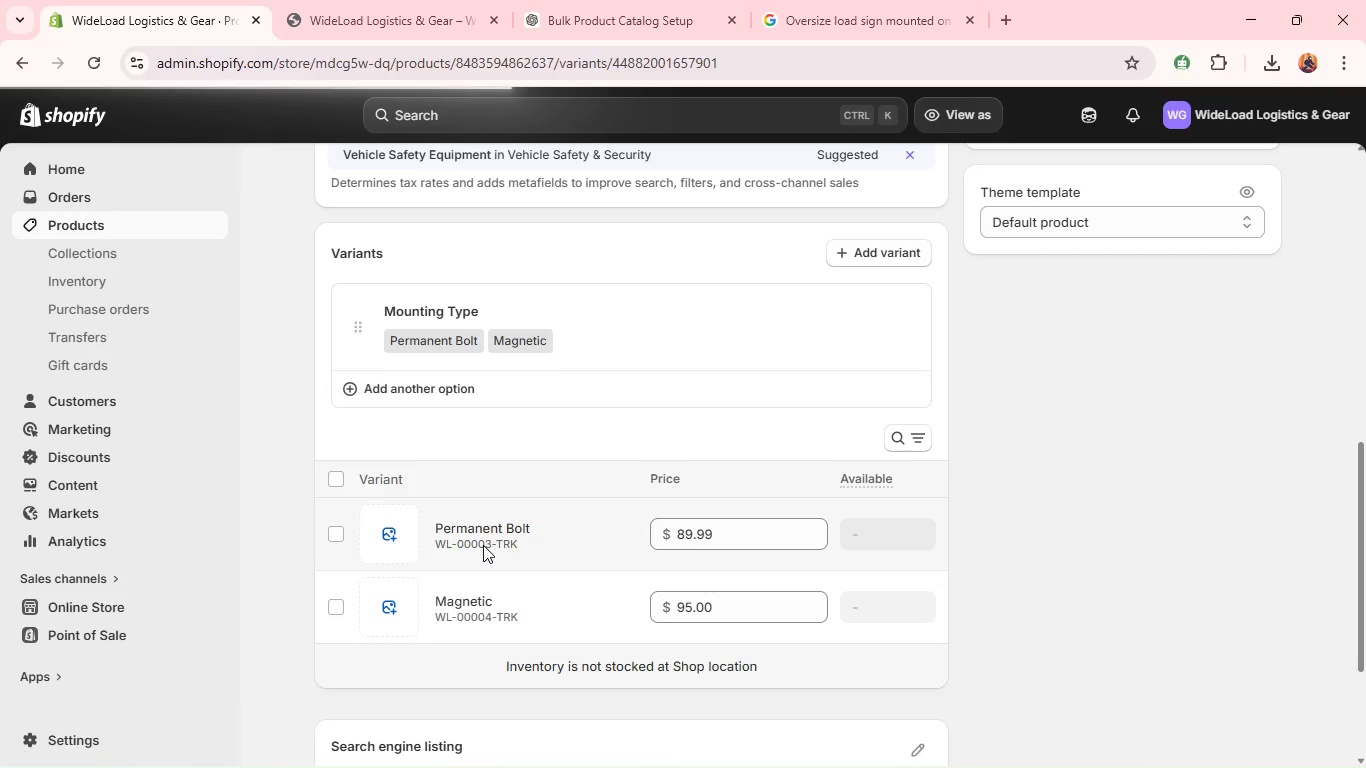 
mouse_move([777, 603])
 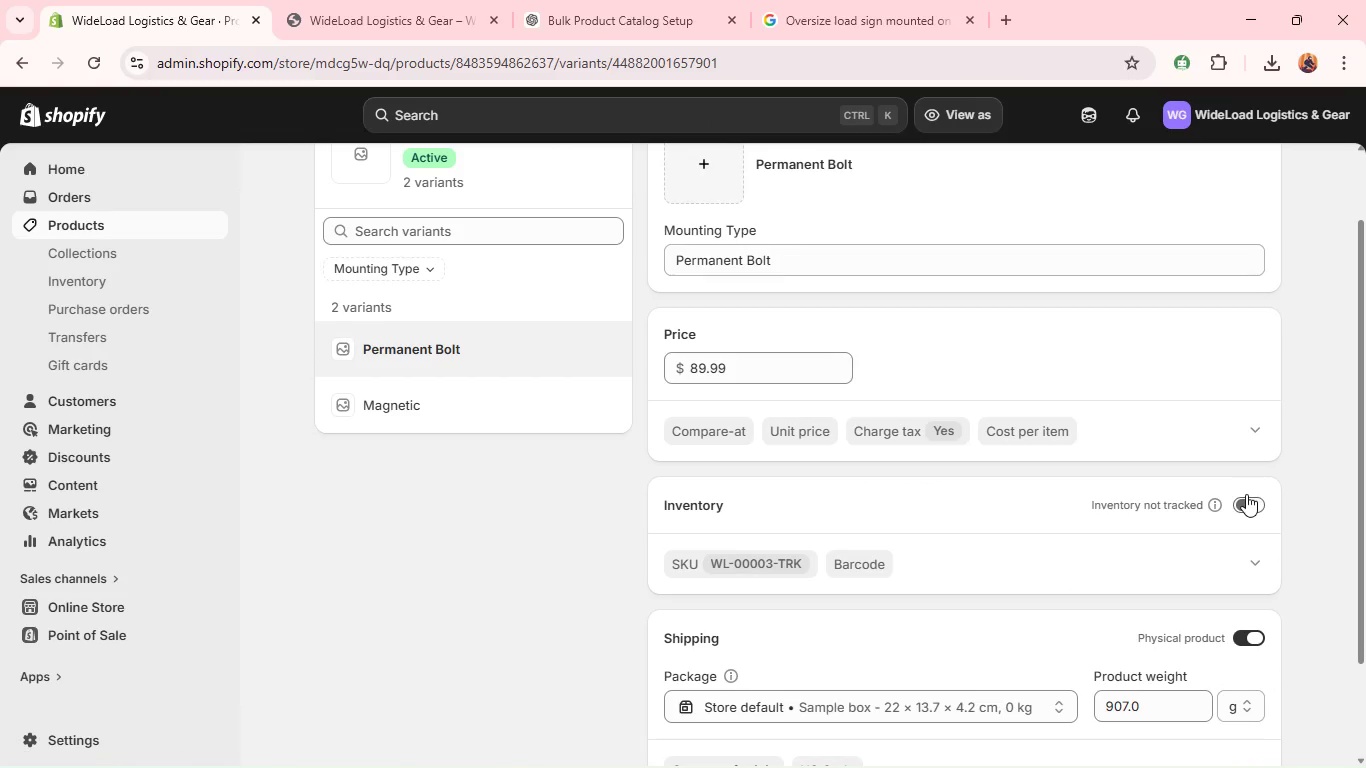 
left_click([1246, 494])
 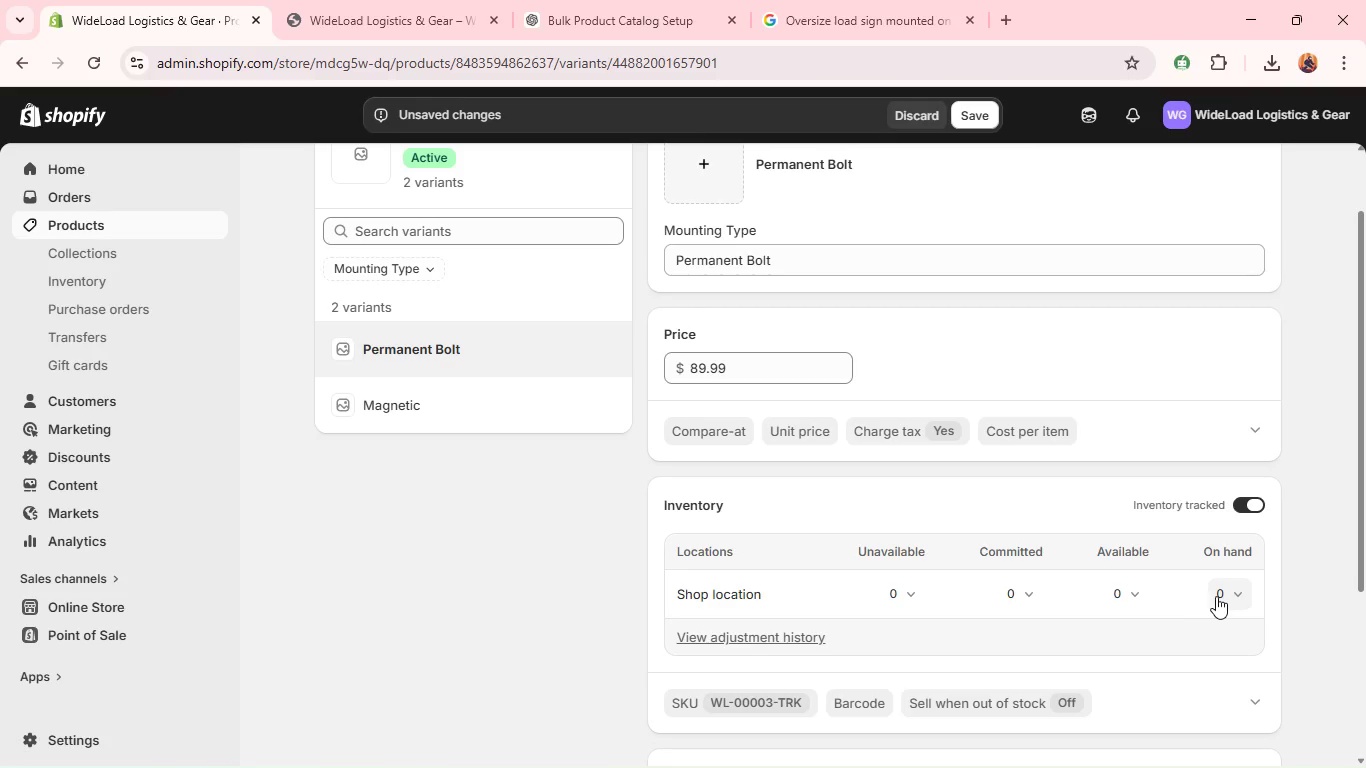 
left_click([1225, 592])
 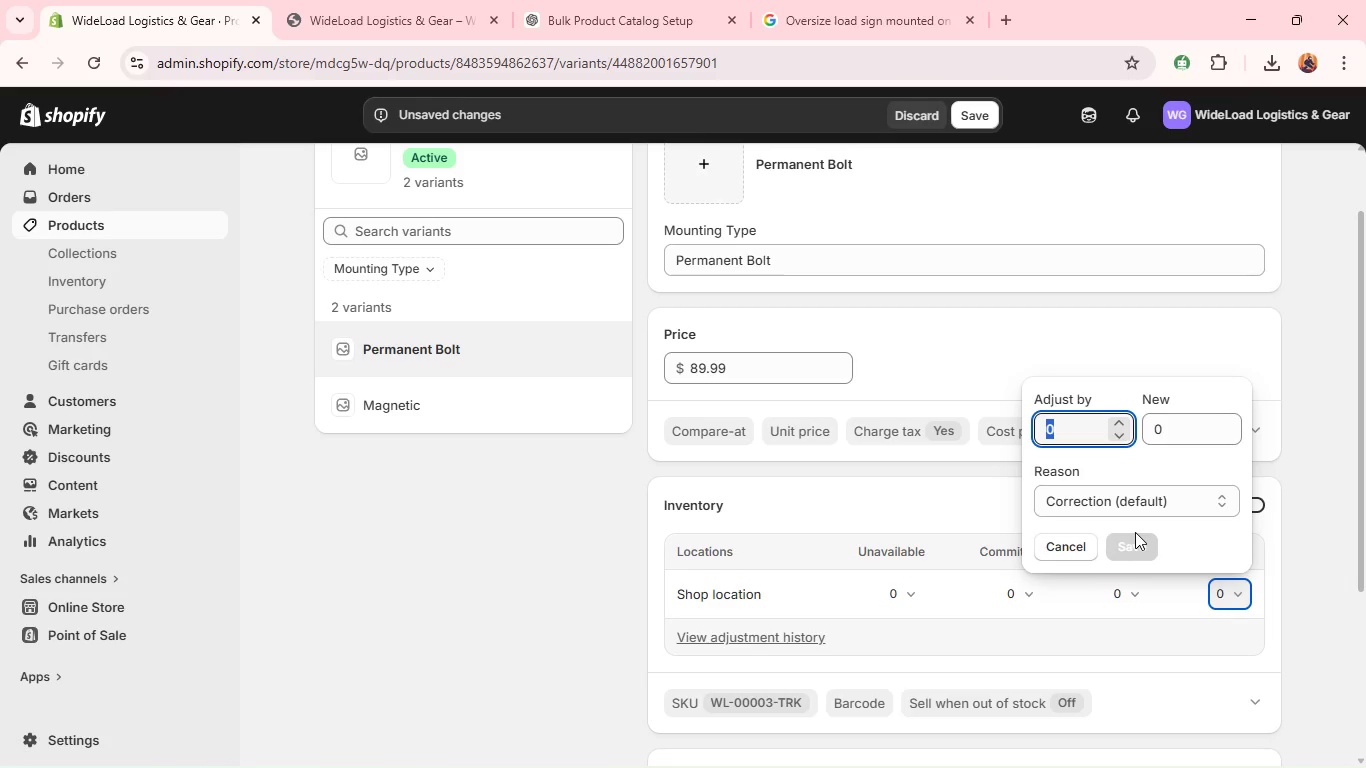 
type(100)
 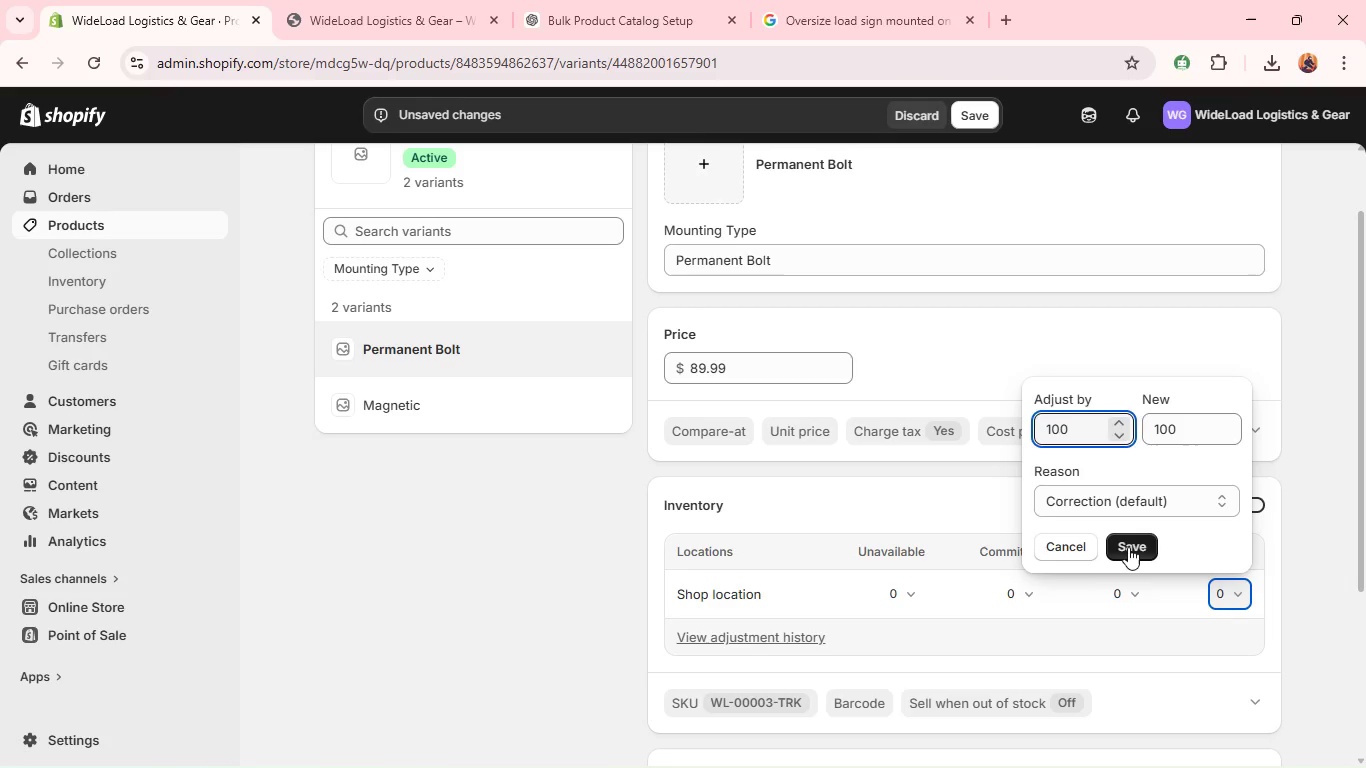 
left_click([1128, 547])
 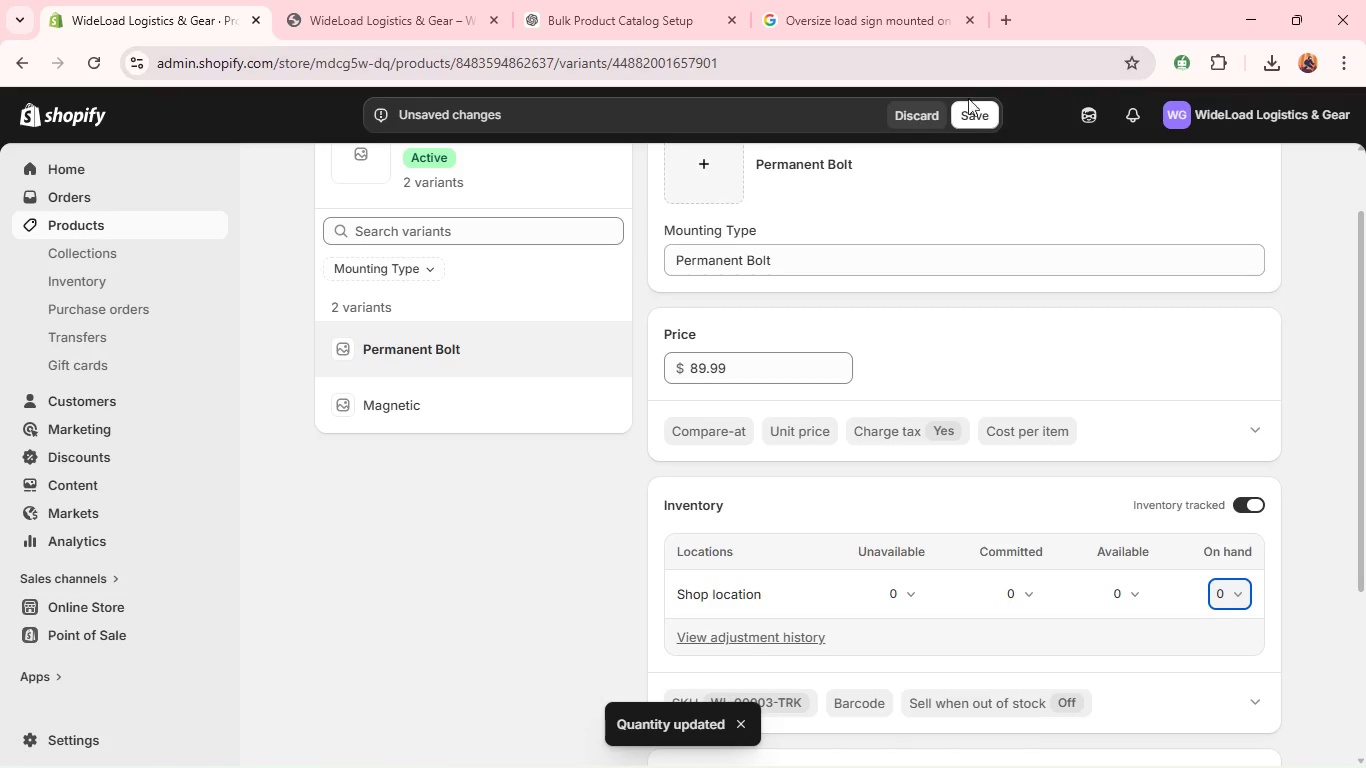 
left_click([966, 110])
 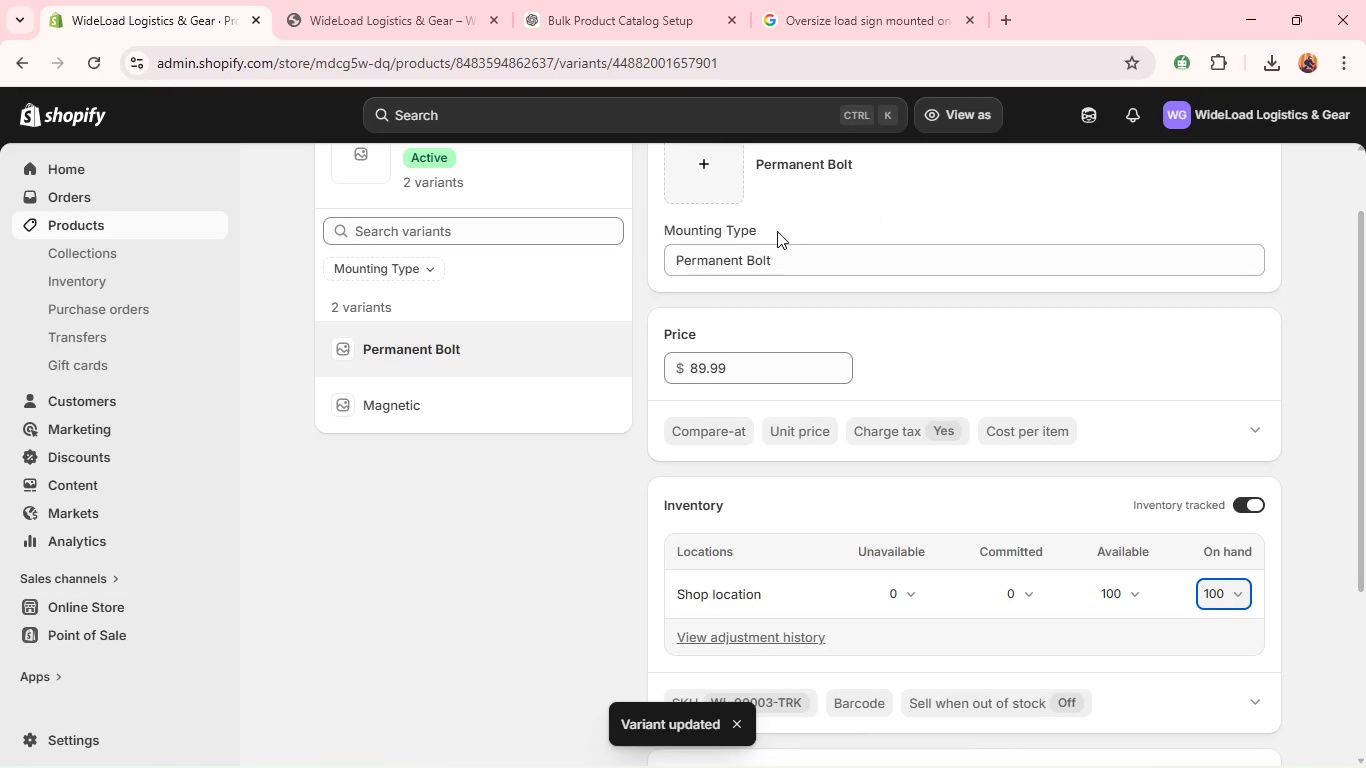 
wait(6.36)
 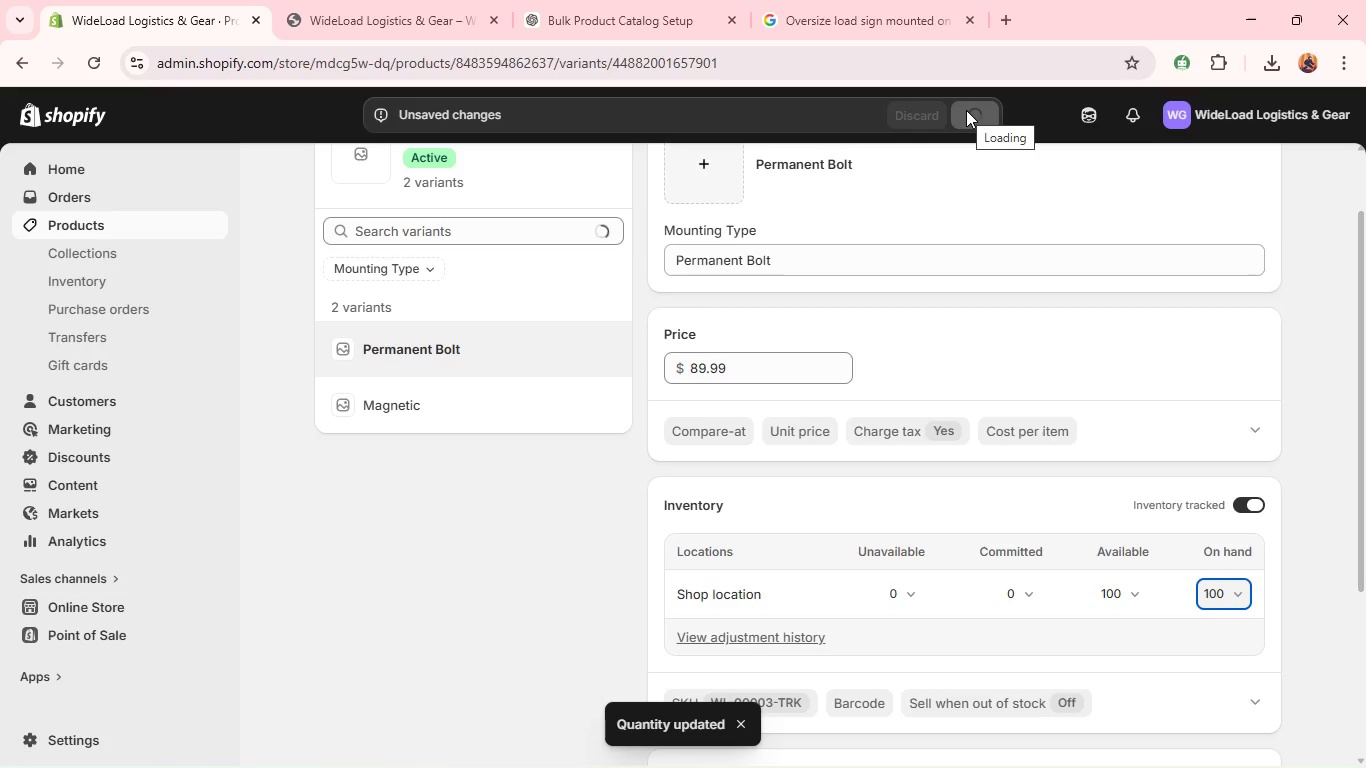 
left_click([494, 406])
 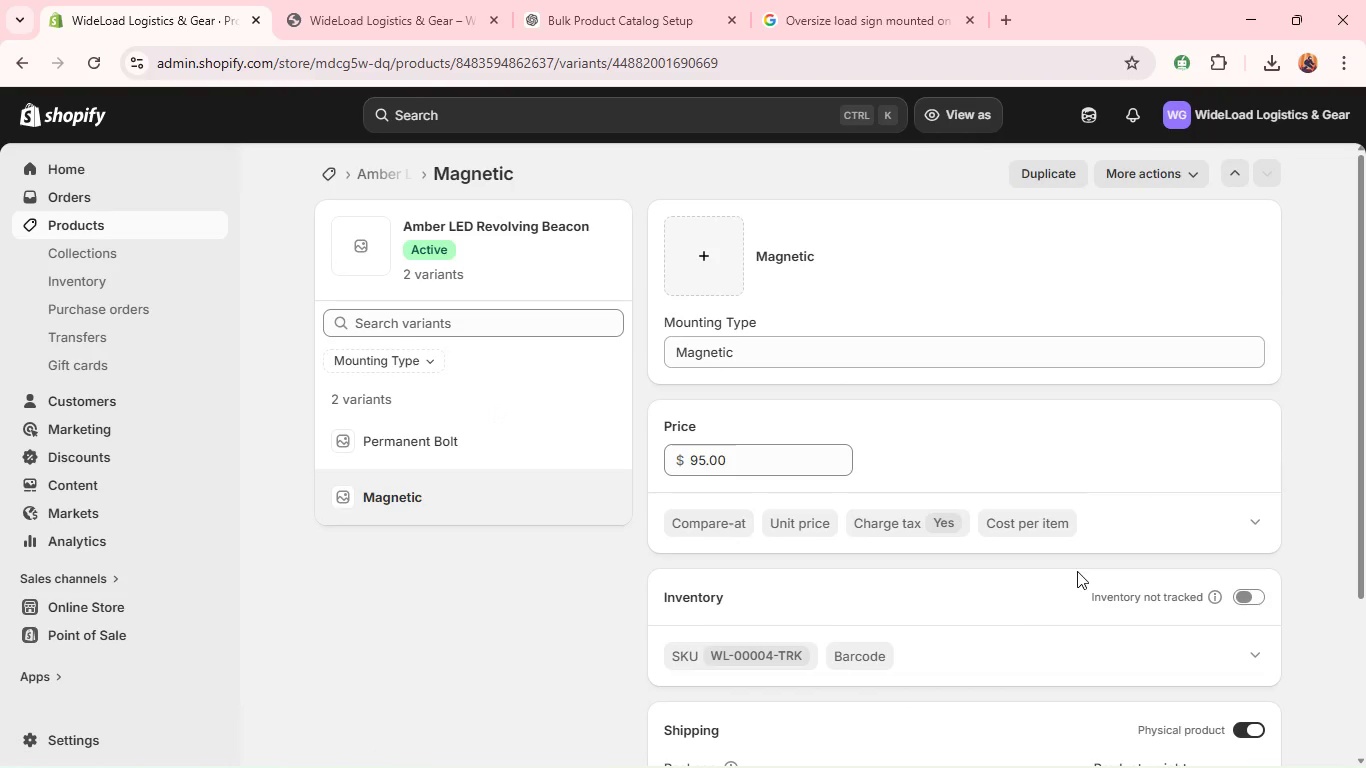 
wait(6.56)
 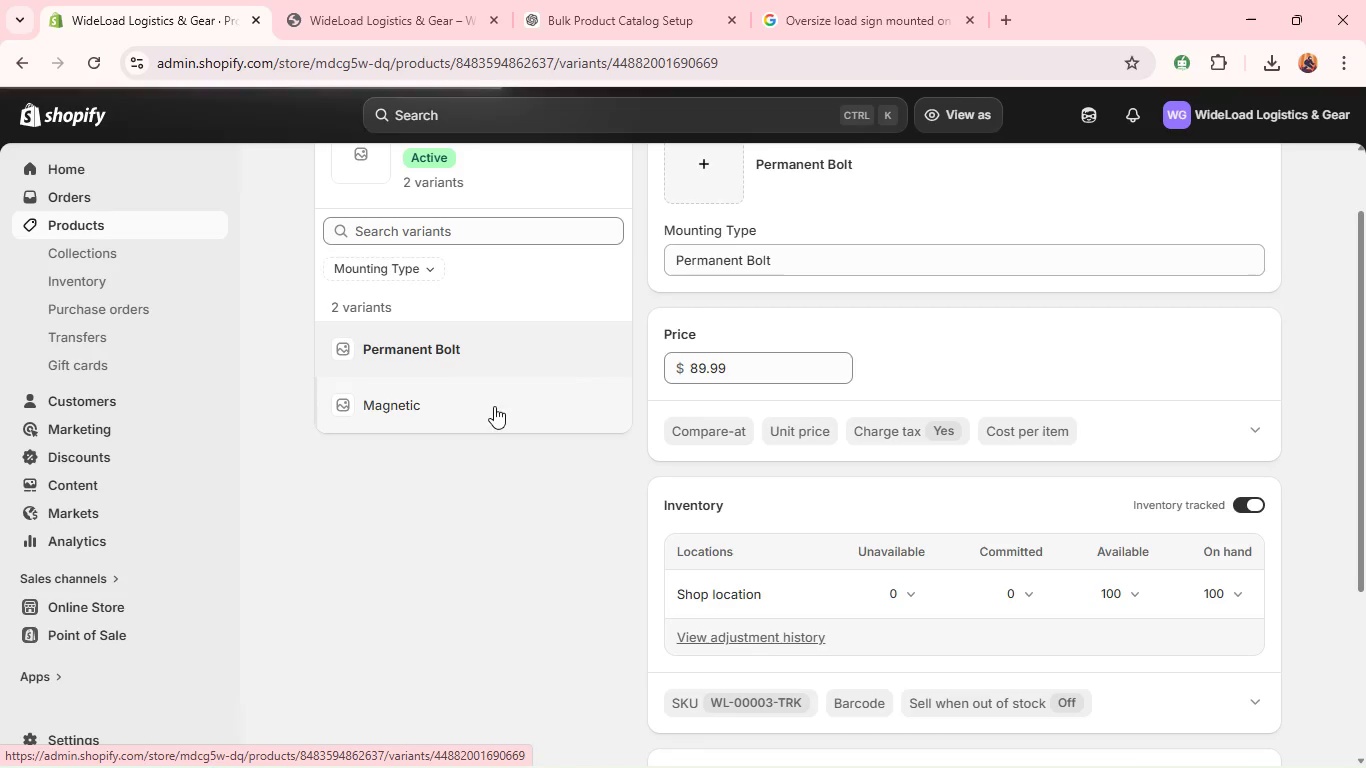 
left_click([1261, 599])
 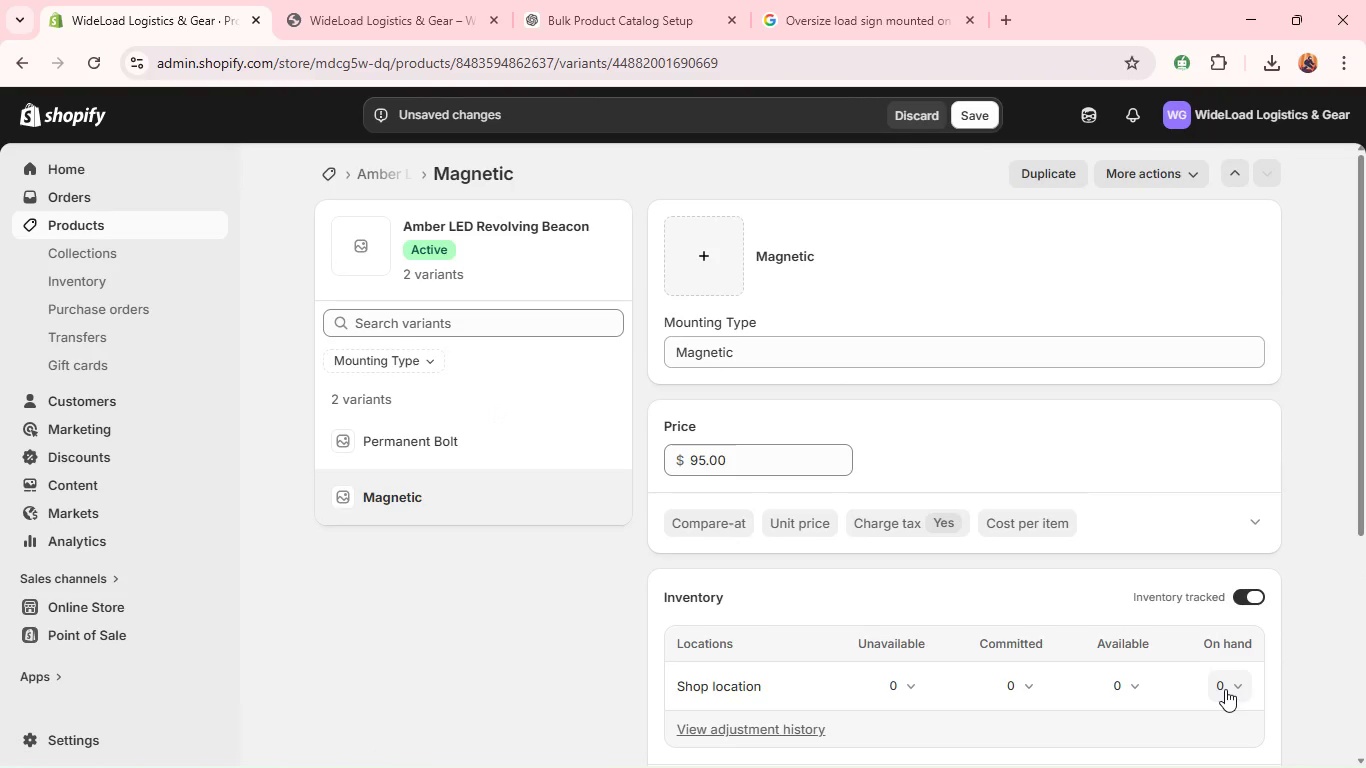 
left_click([1225, 689])
 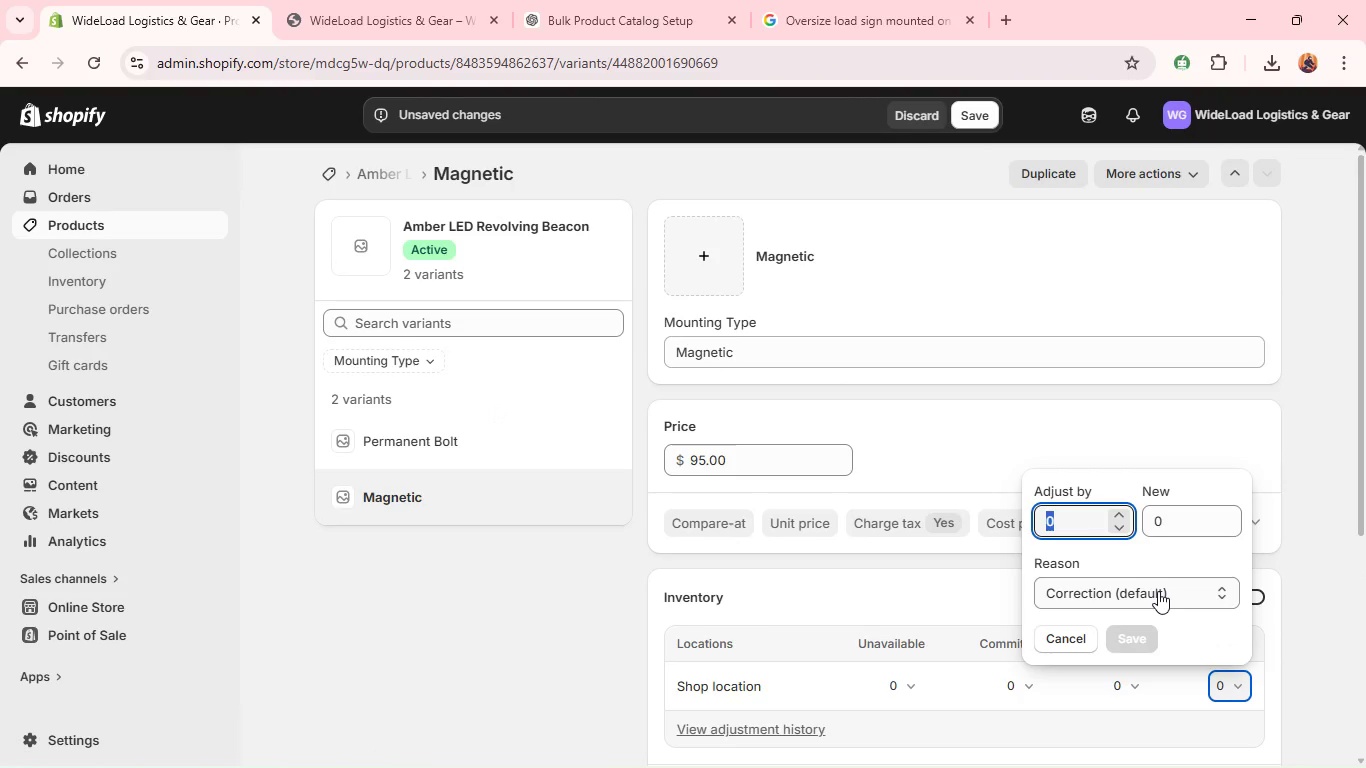 
type(100)
 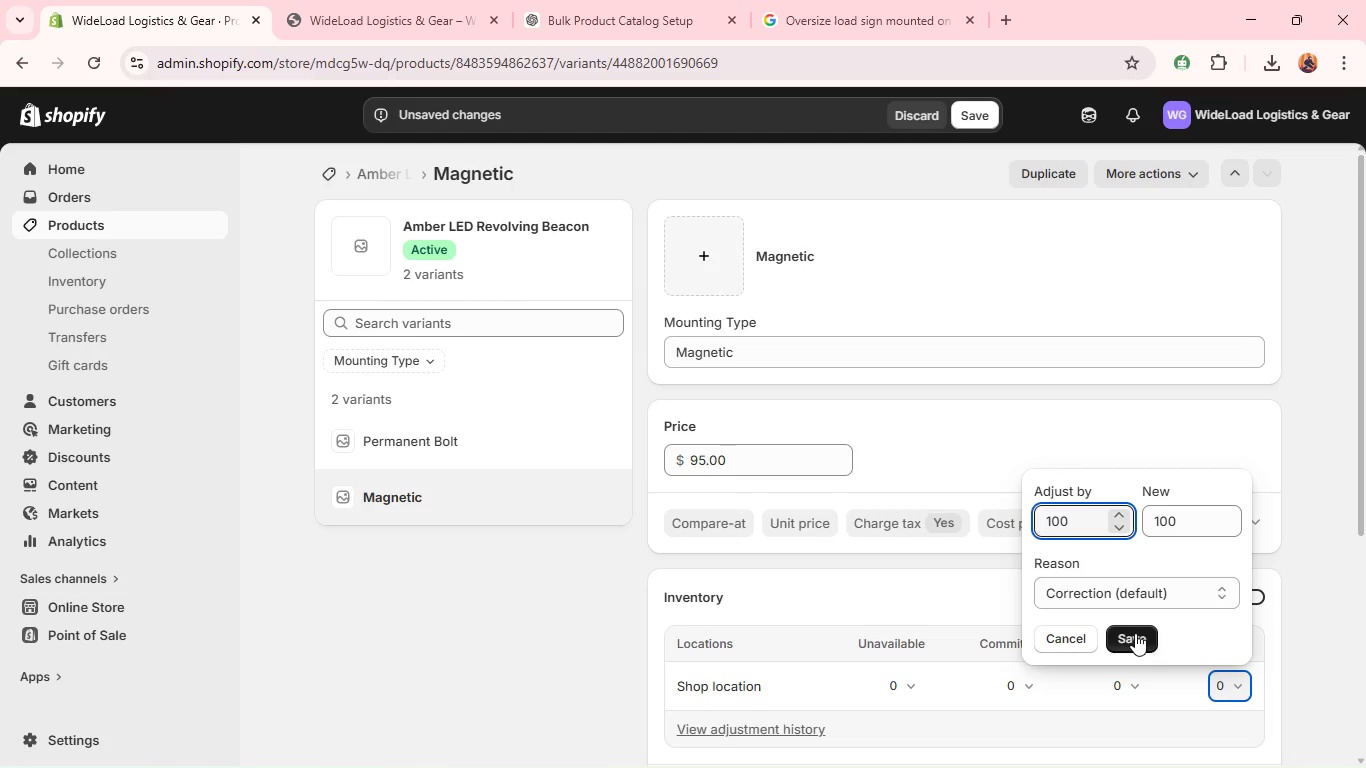 
left_click([1135, 633])
 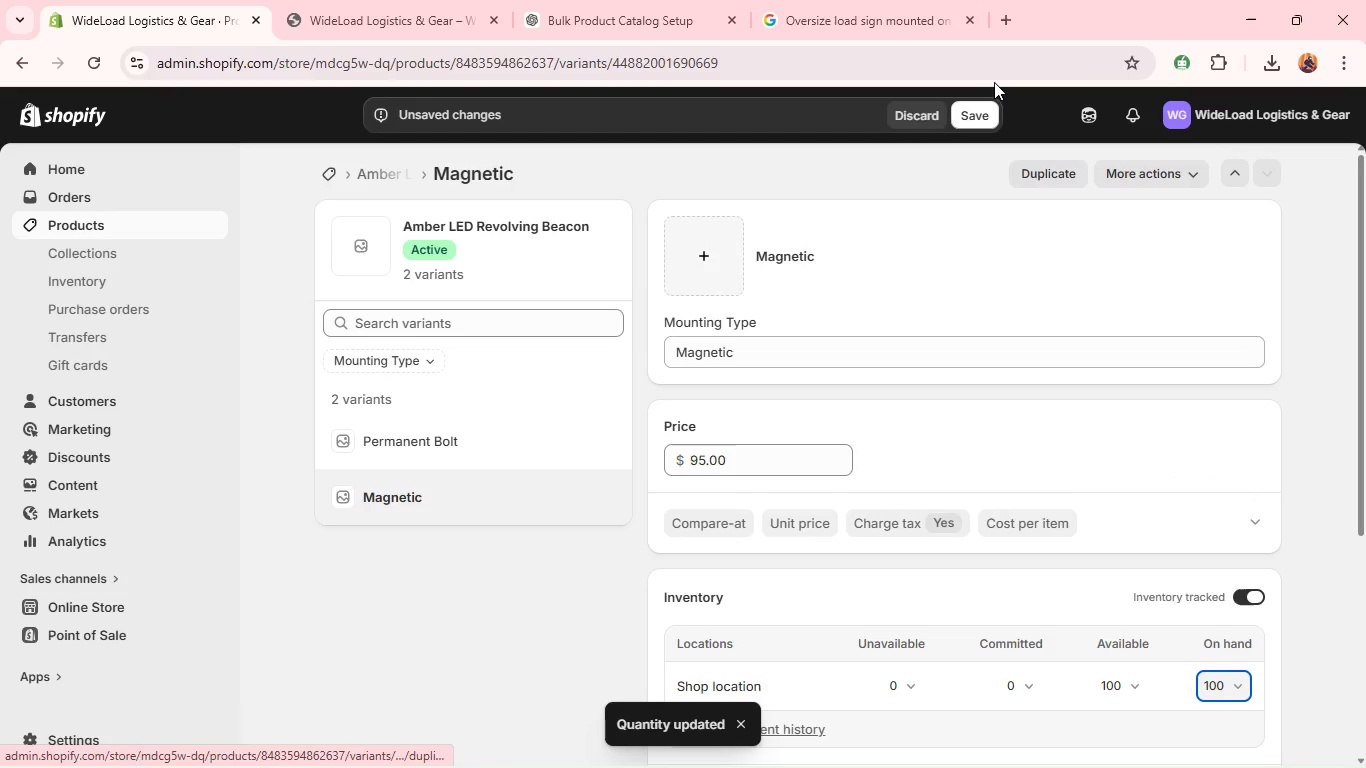 
left_click([975, 103])
 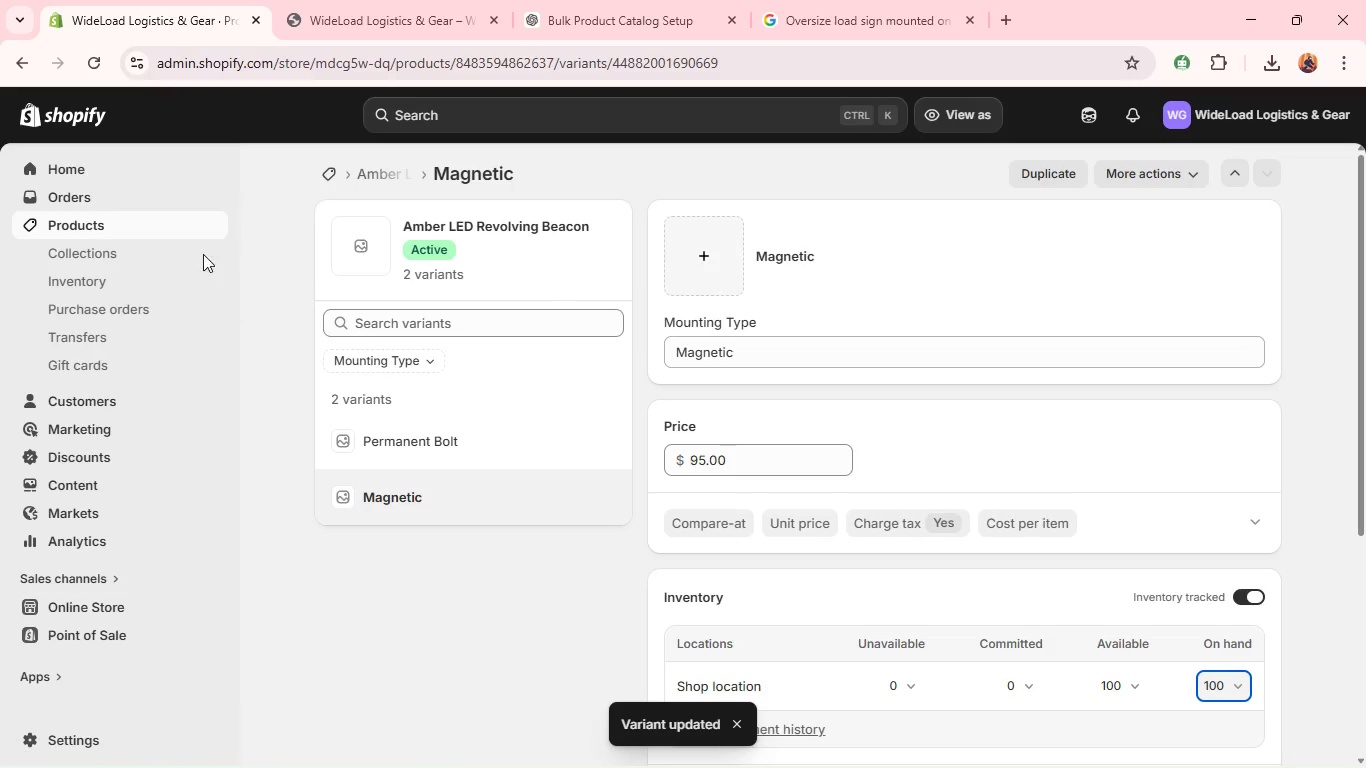 
wait(7.19)
 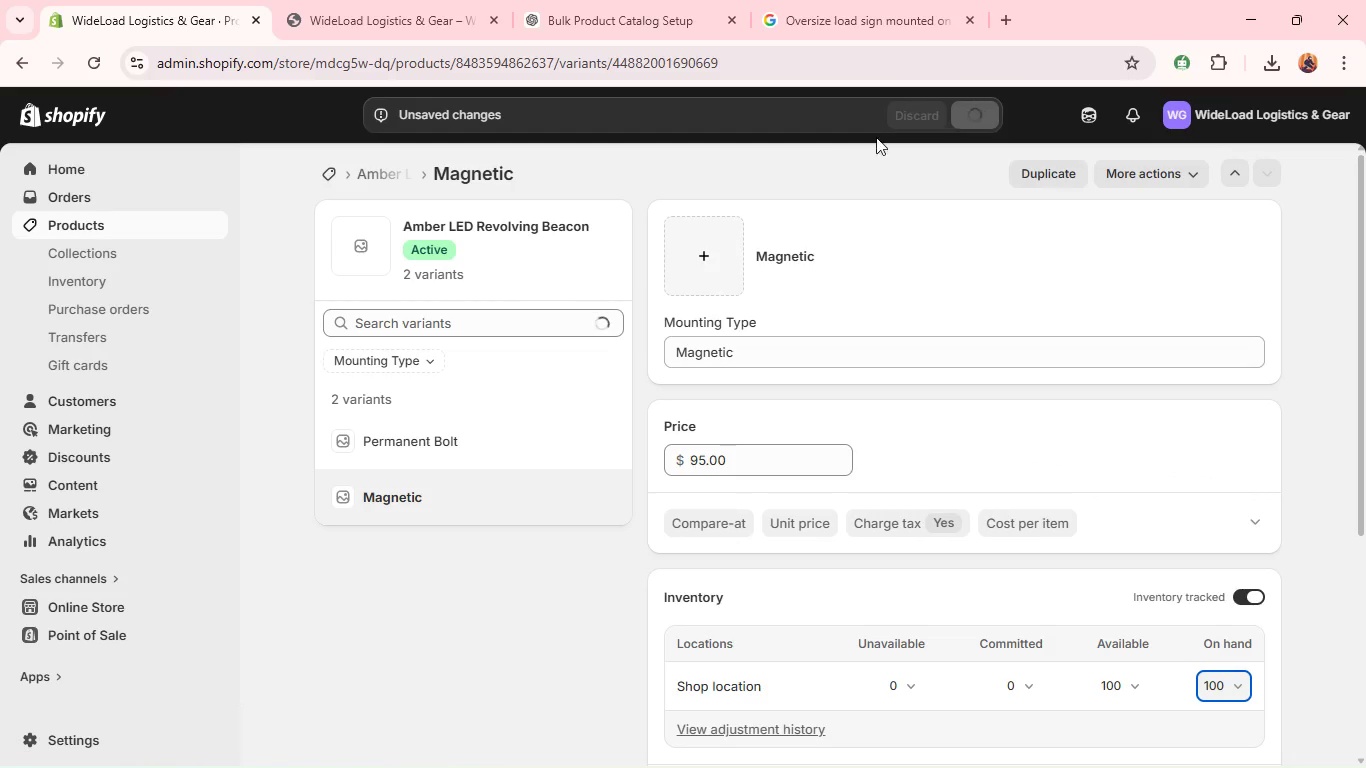 
left_click([187, 220])
 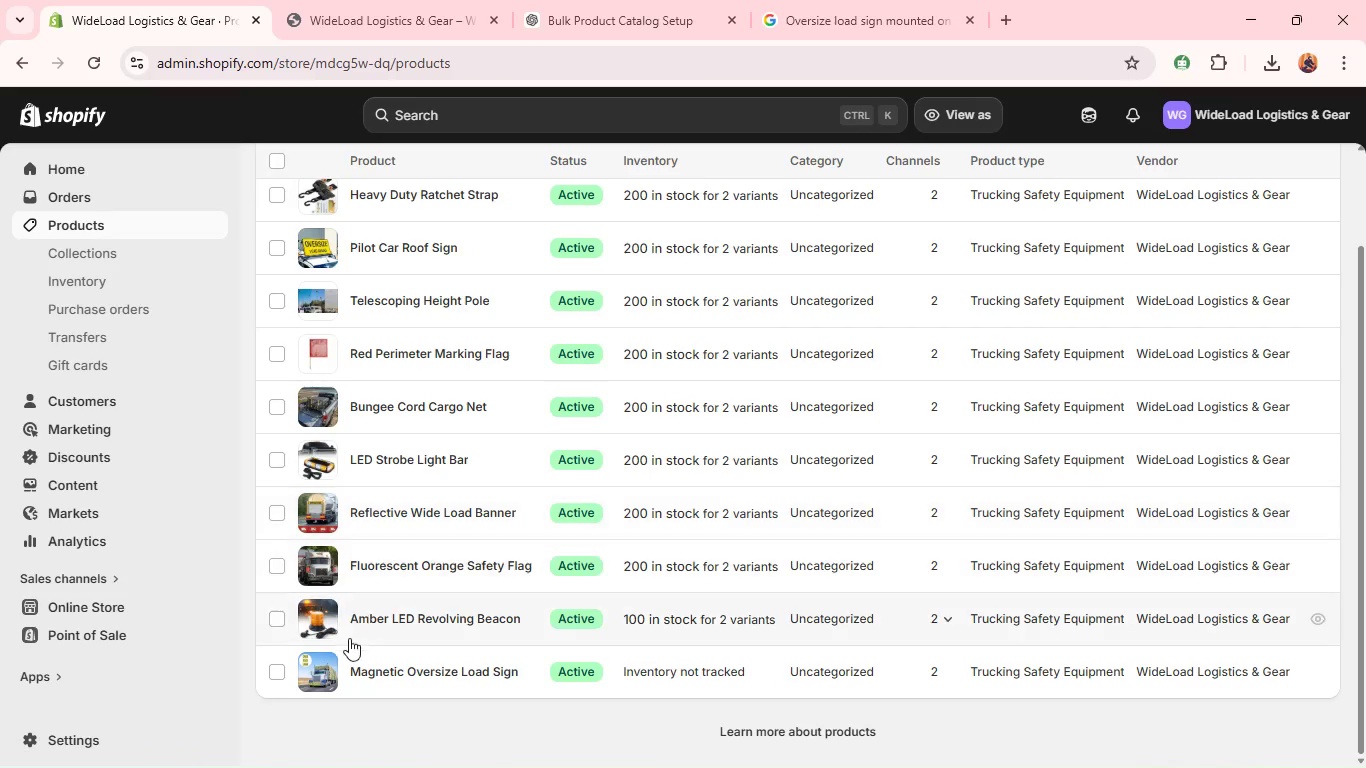 
left_click([353, 672])
 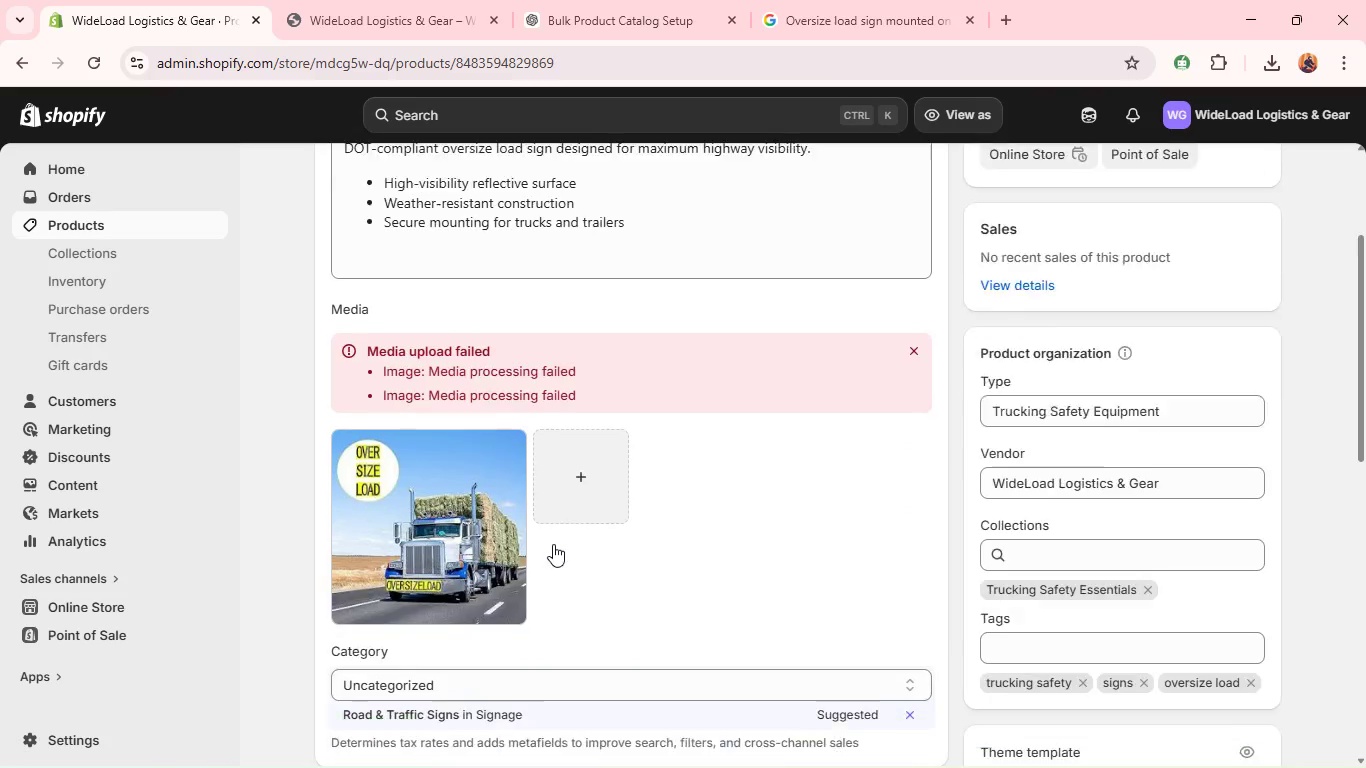 
wait(11.48)
 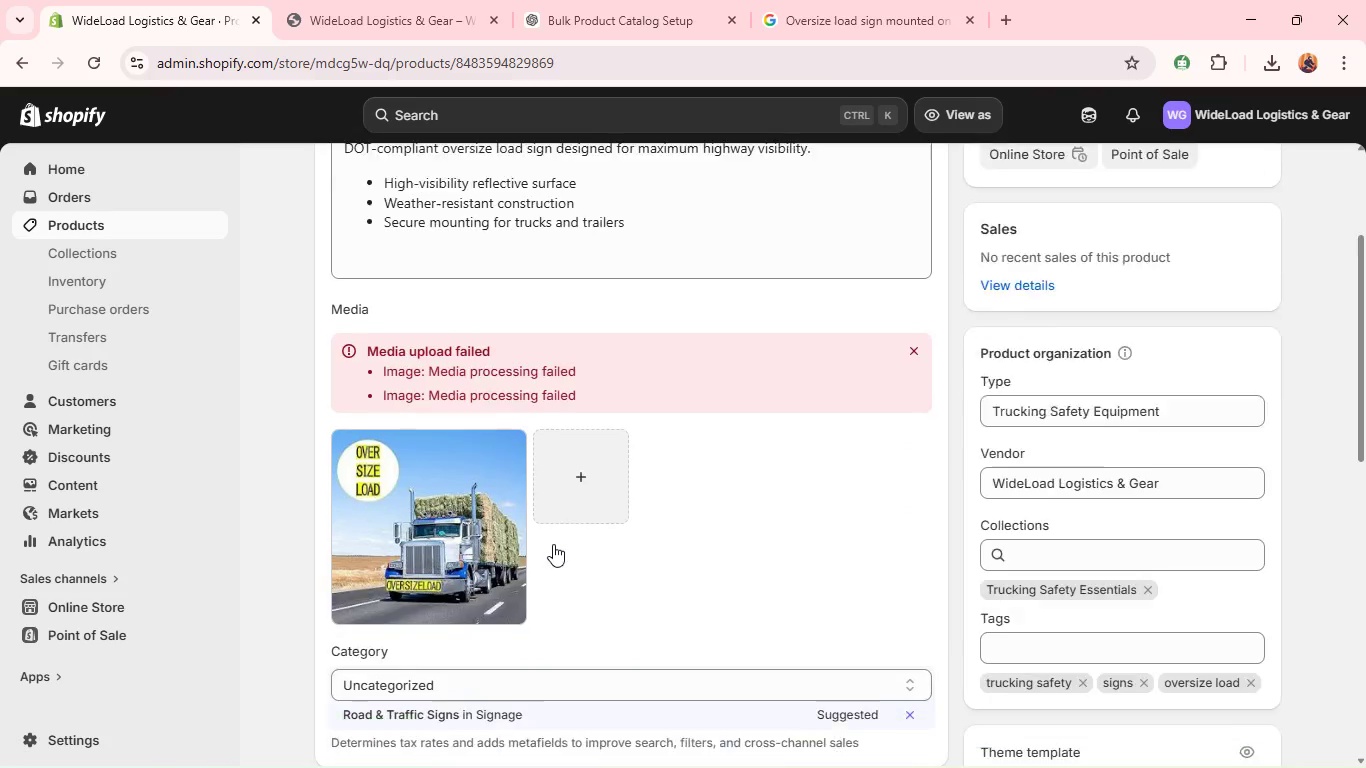 
left_click([495, 422])
 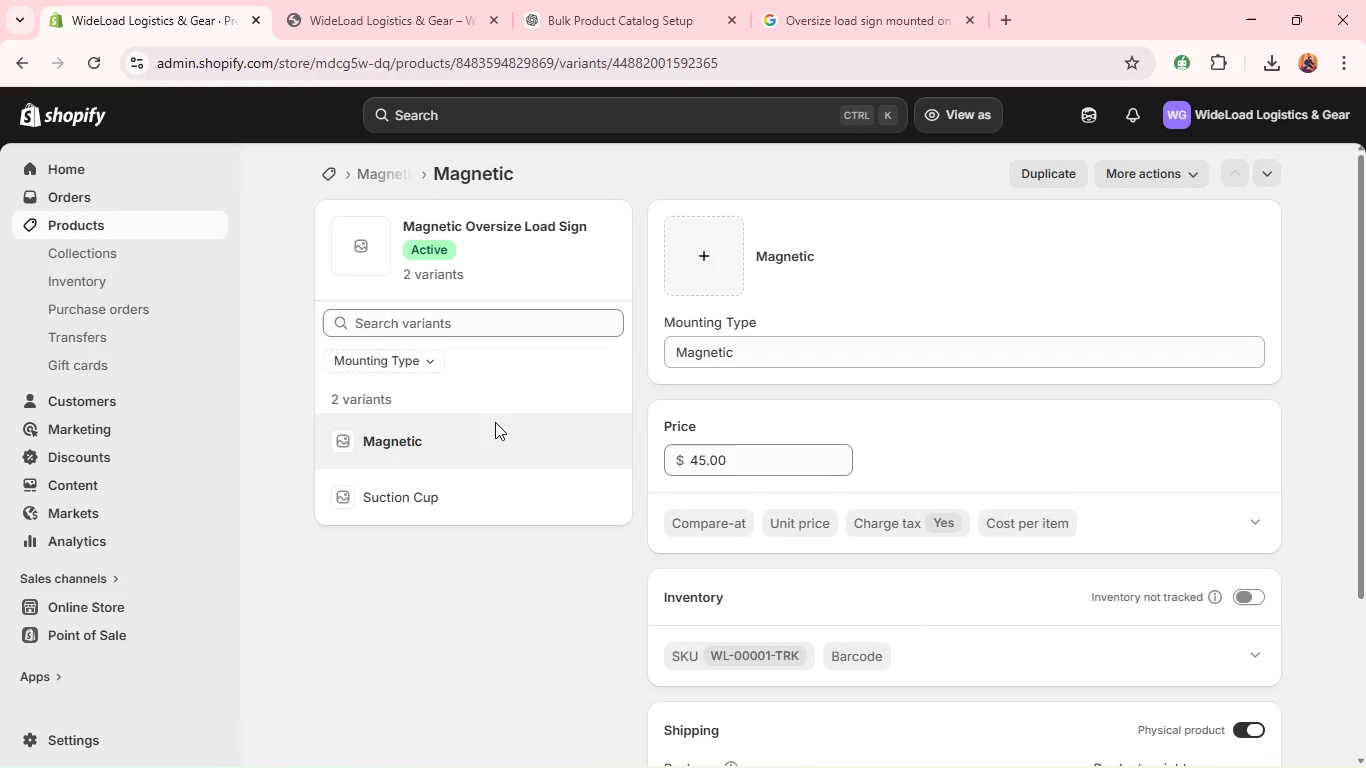 
wait(12.58)
 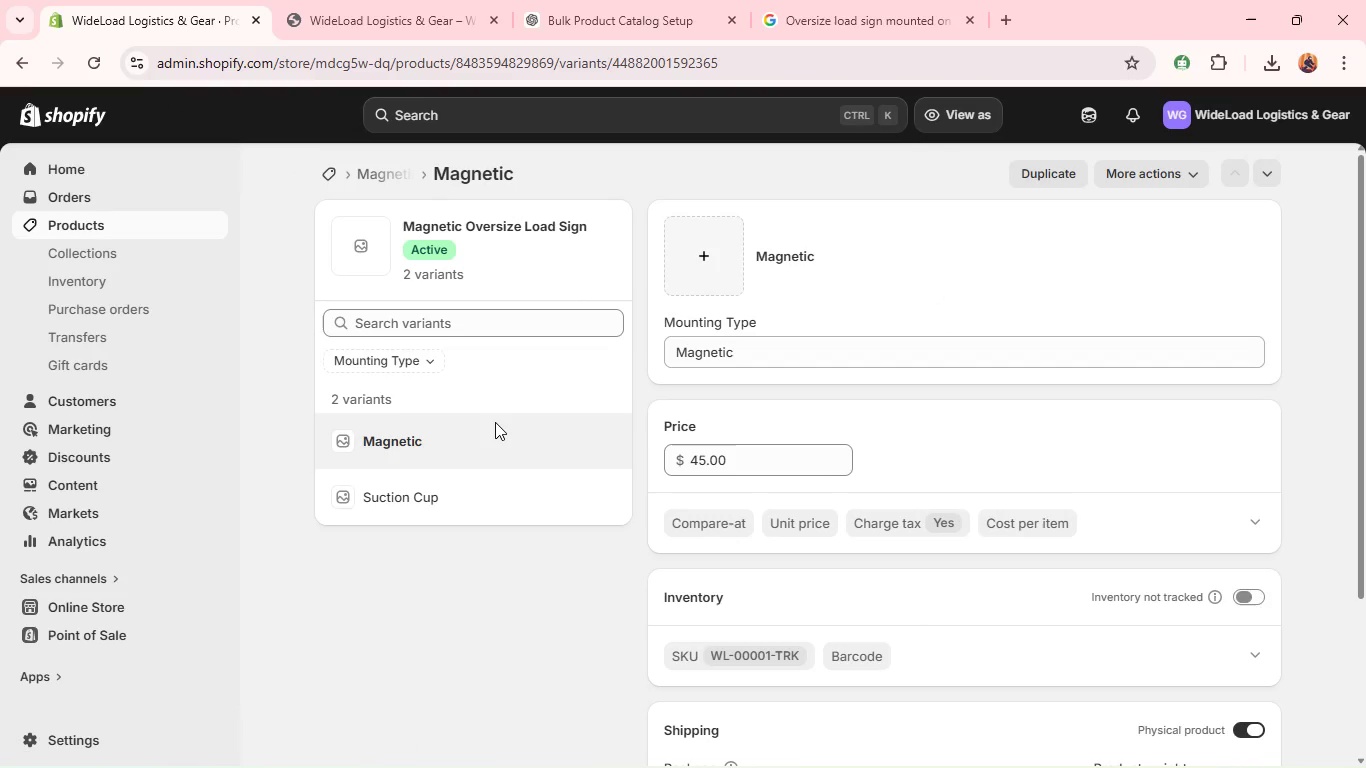 
left_click([1249, 591])
 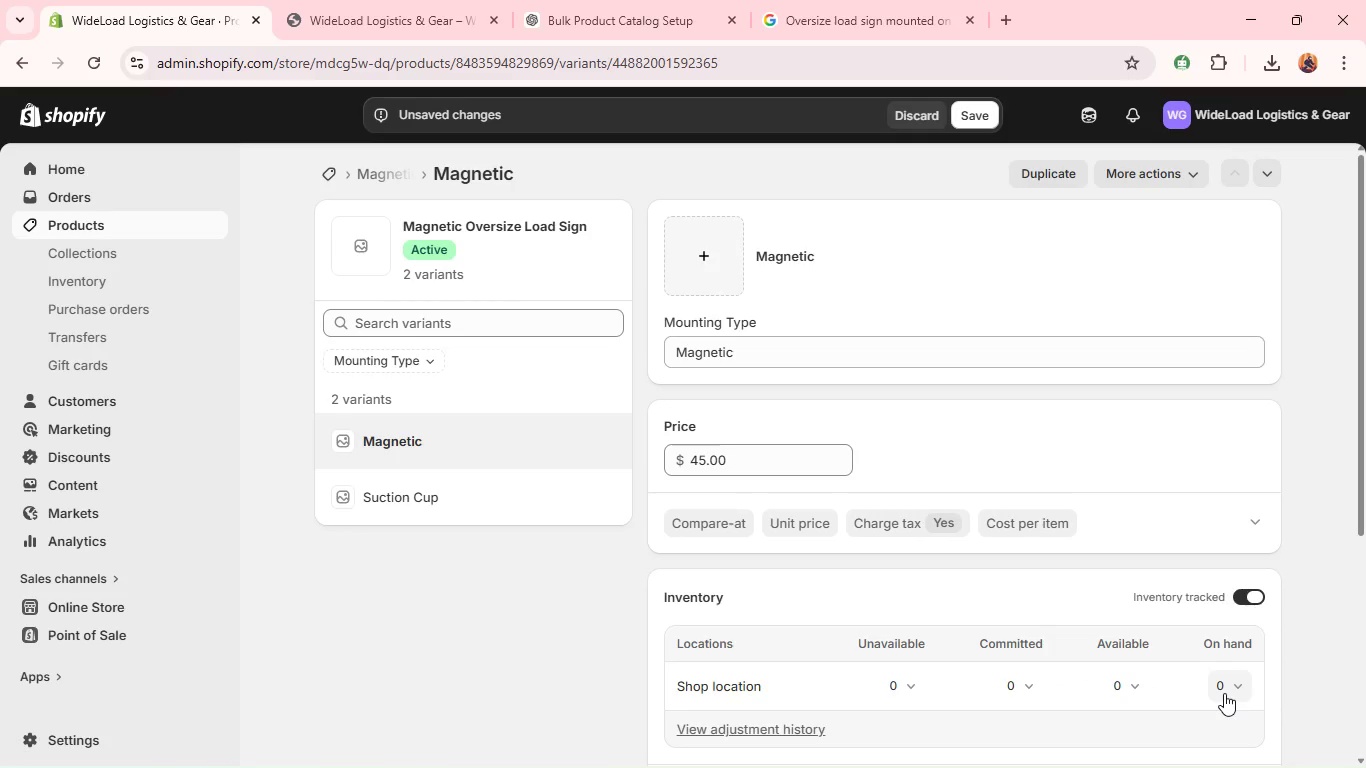 
left_click([1224, 693])
 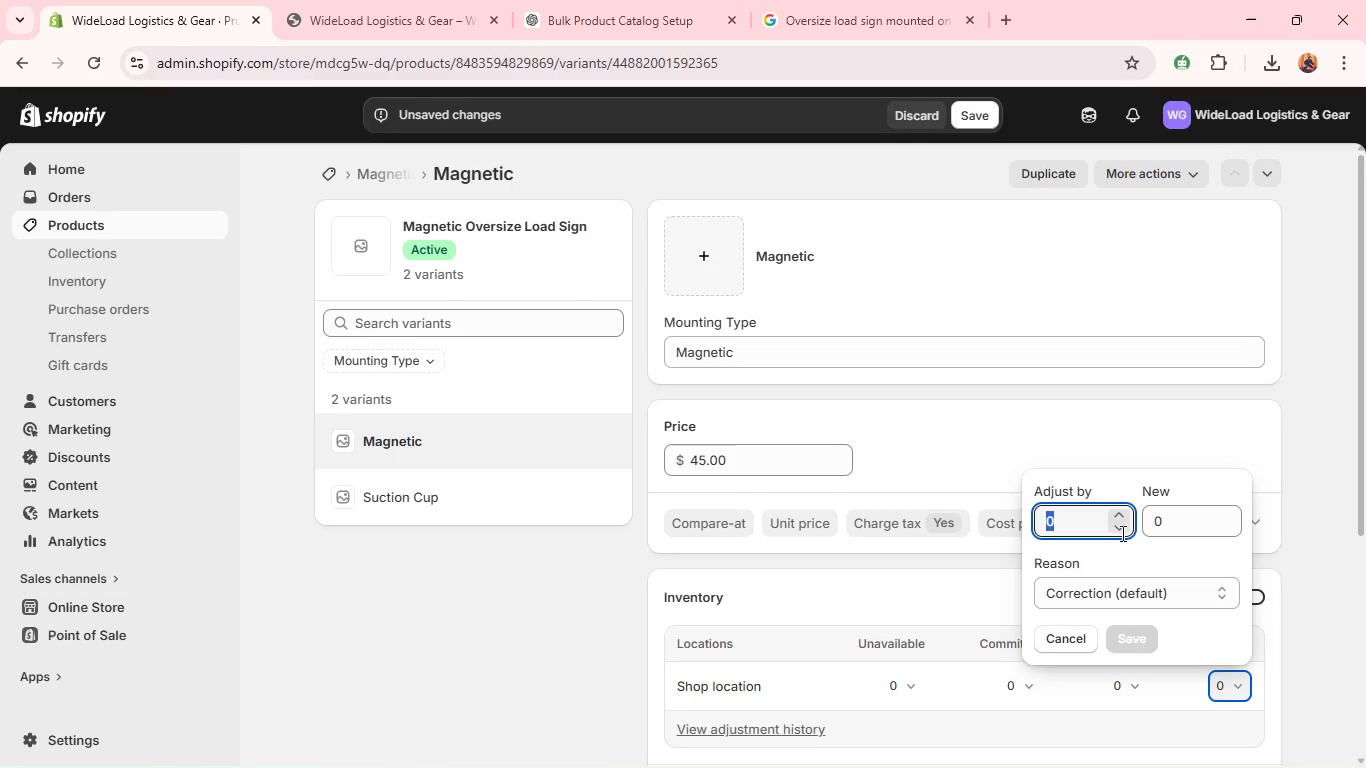 
type(100)
 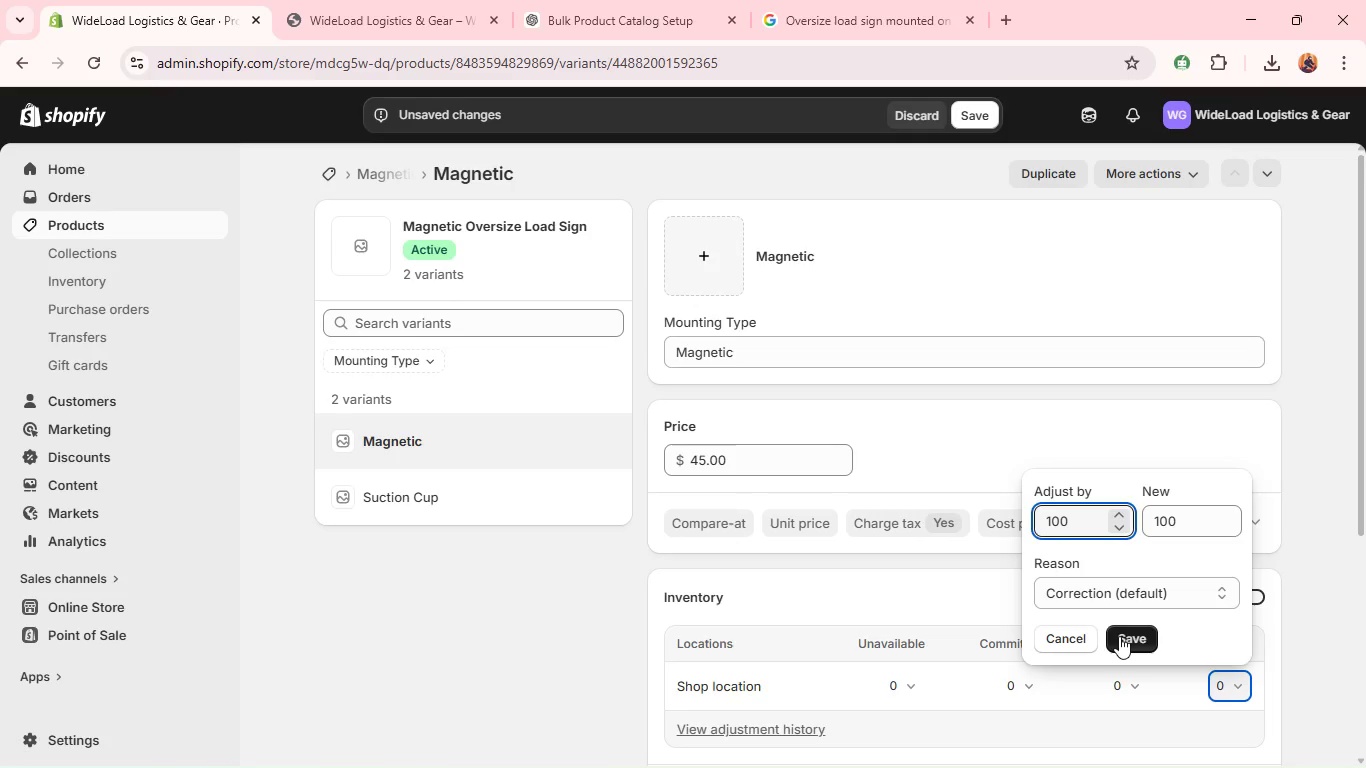 
left_click([1119, 636])
 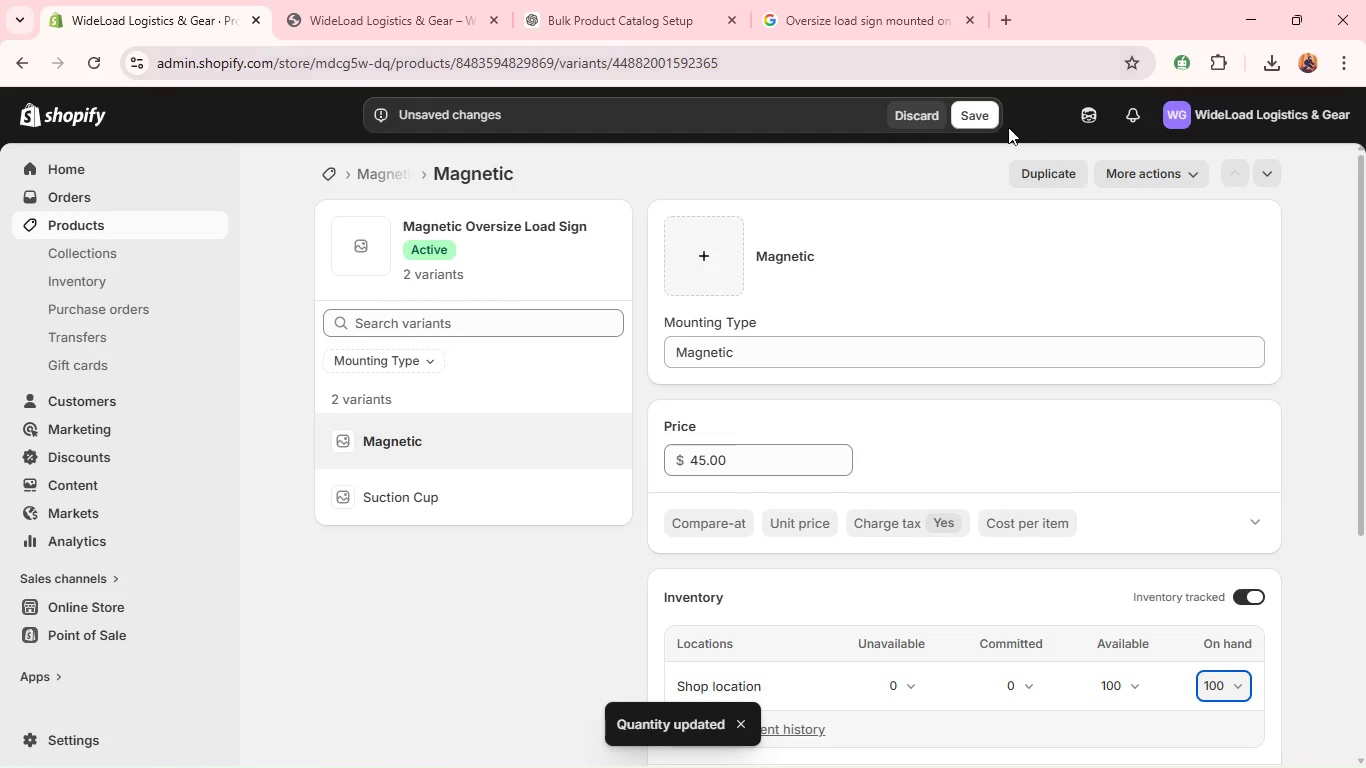 
left_click([984, 118])
 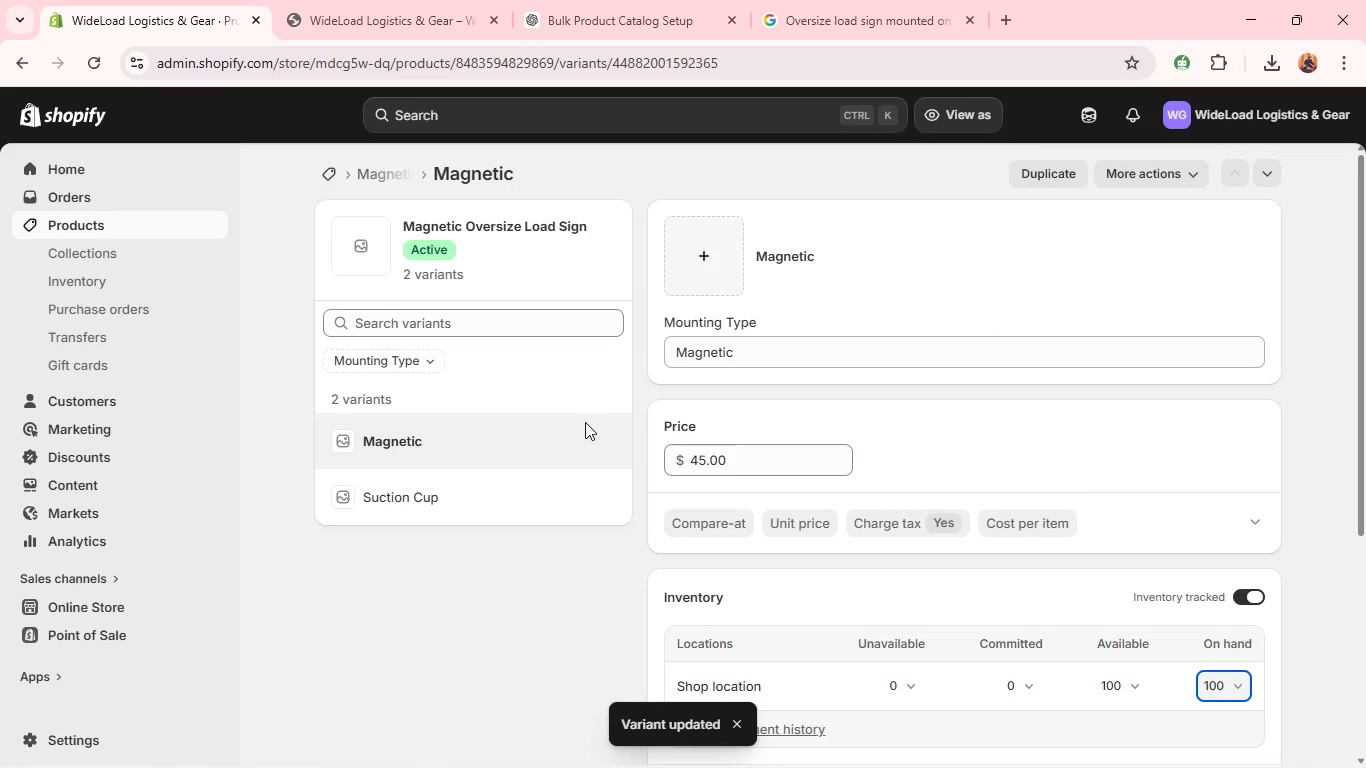 
wait(6.3)
 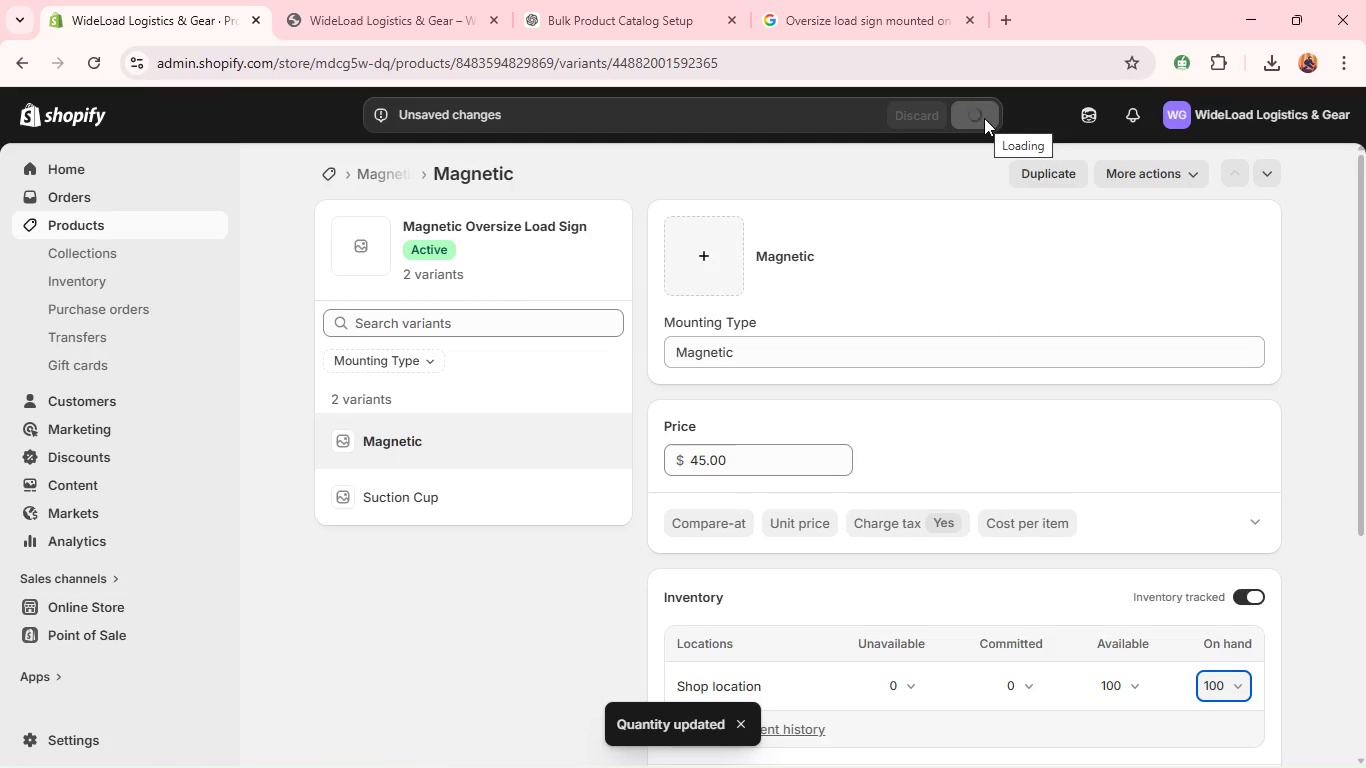 
left_click([550, 479])
 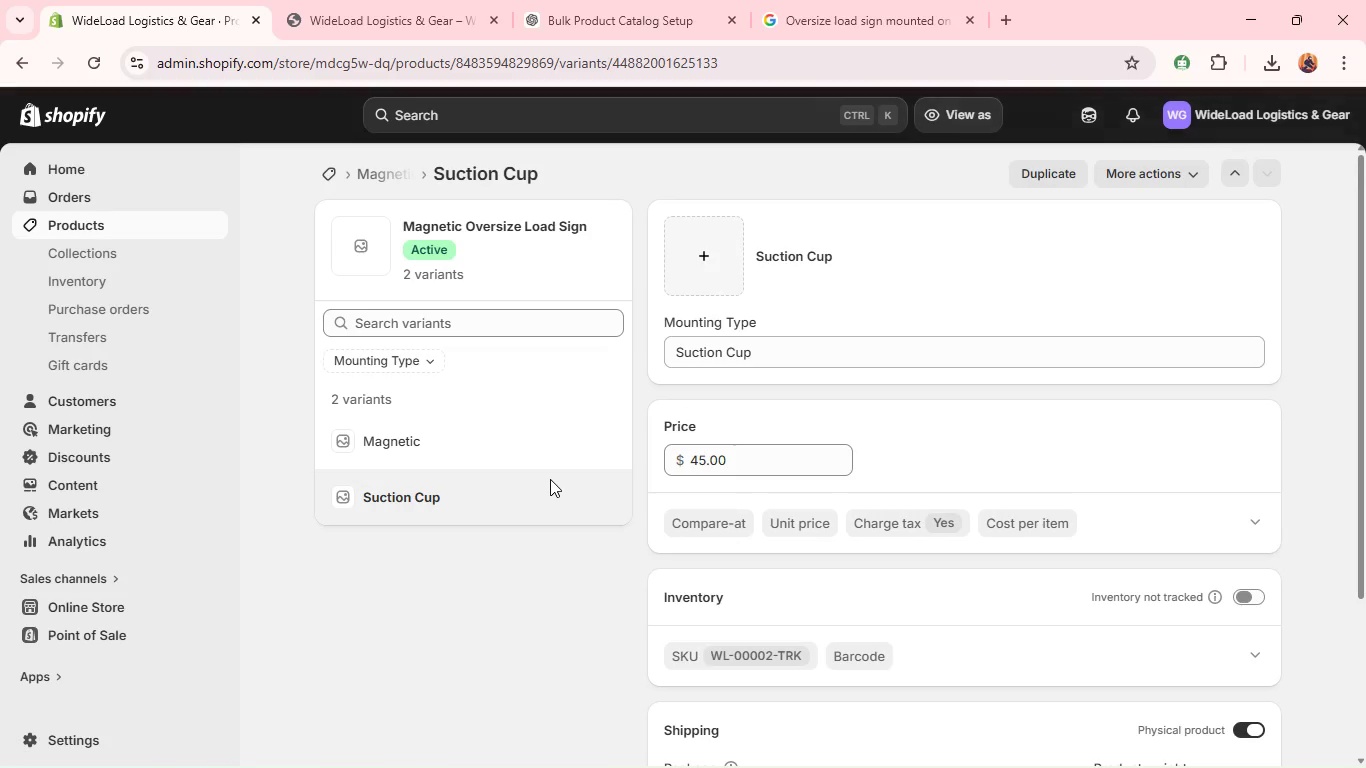 
wait(8.28)
 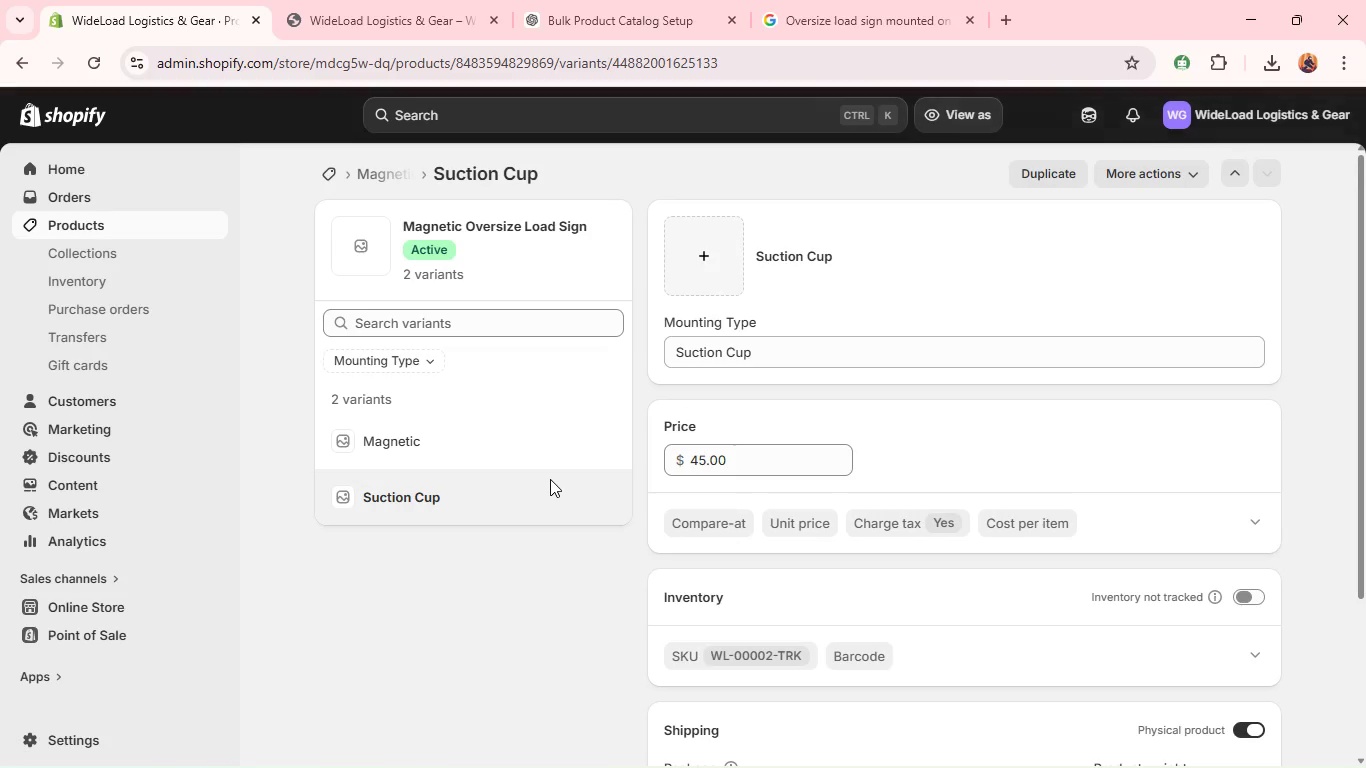 
left_click([1246, 599])
 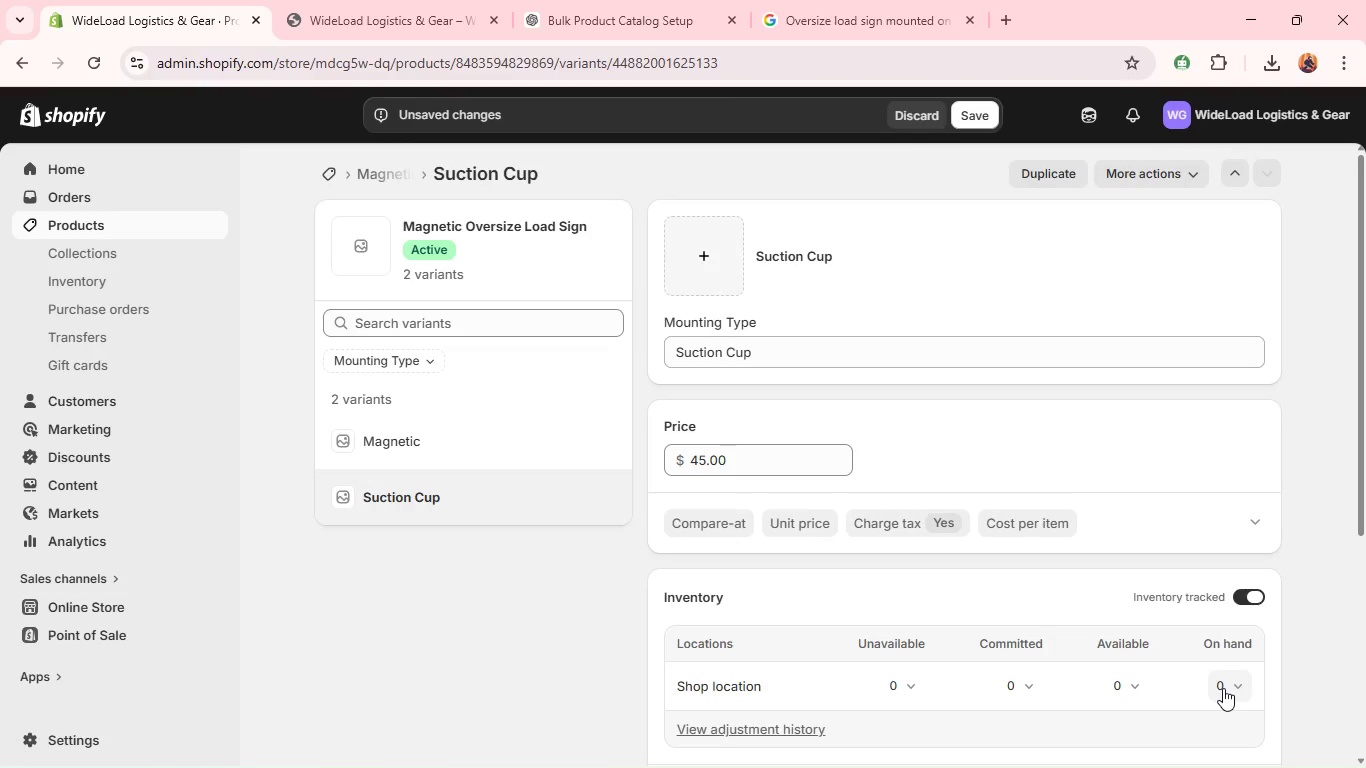 
wait(6.66)
 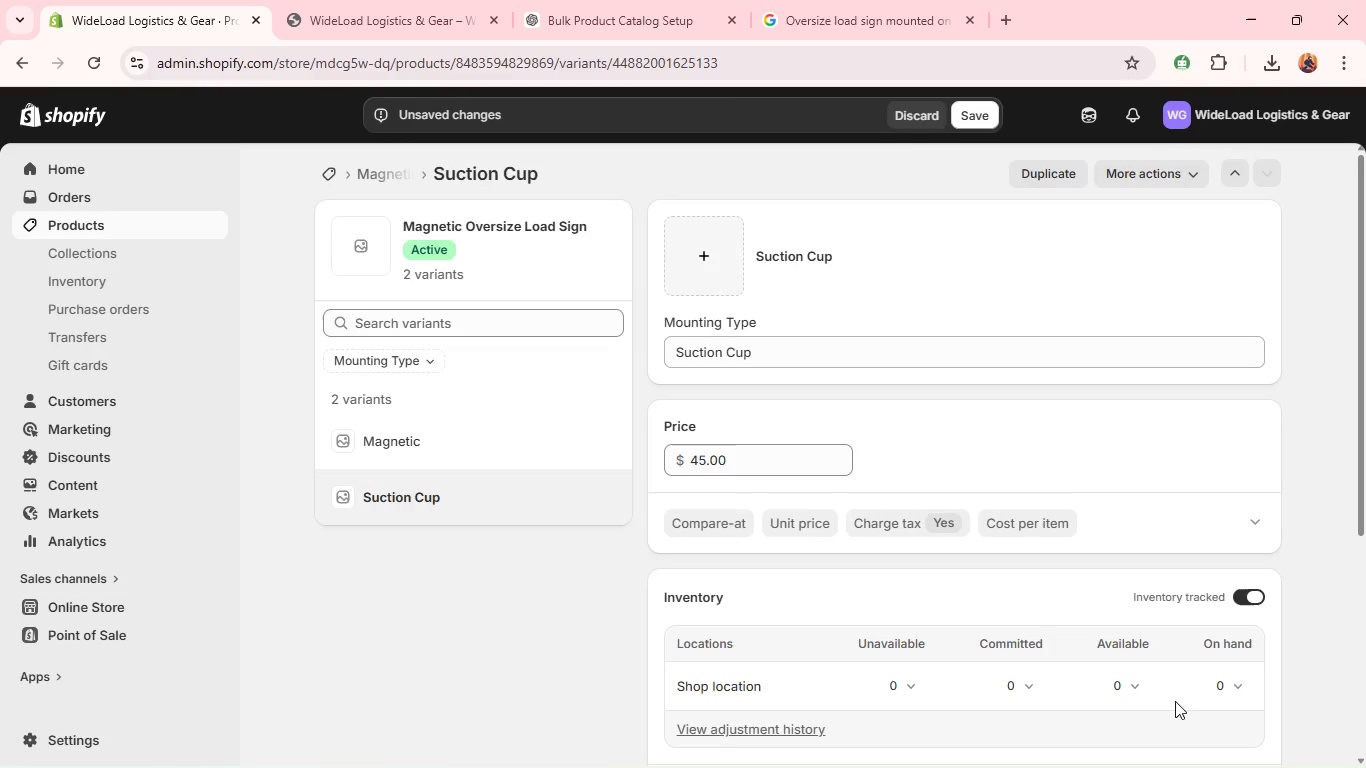 
left_click([1226, 681])
 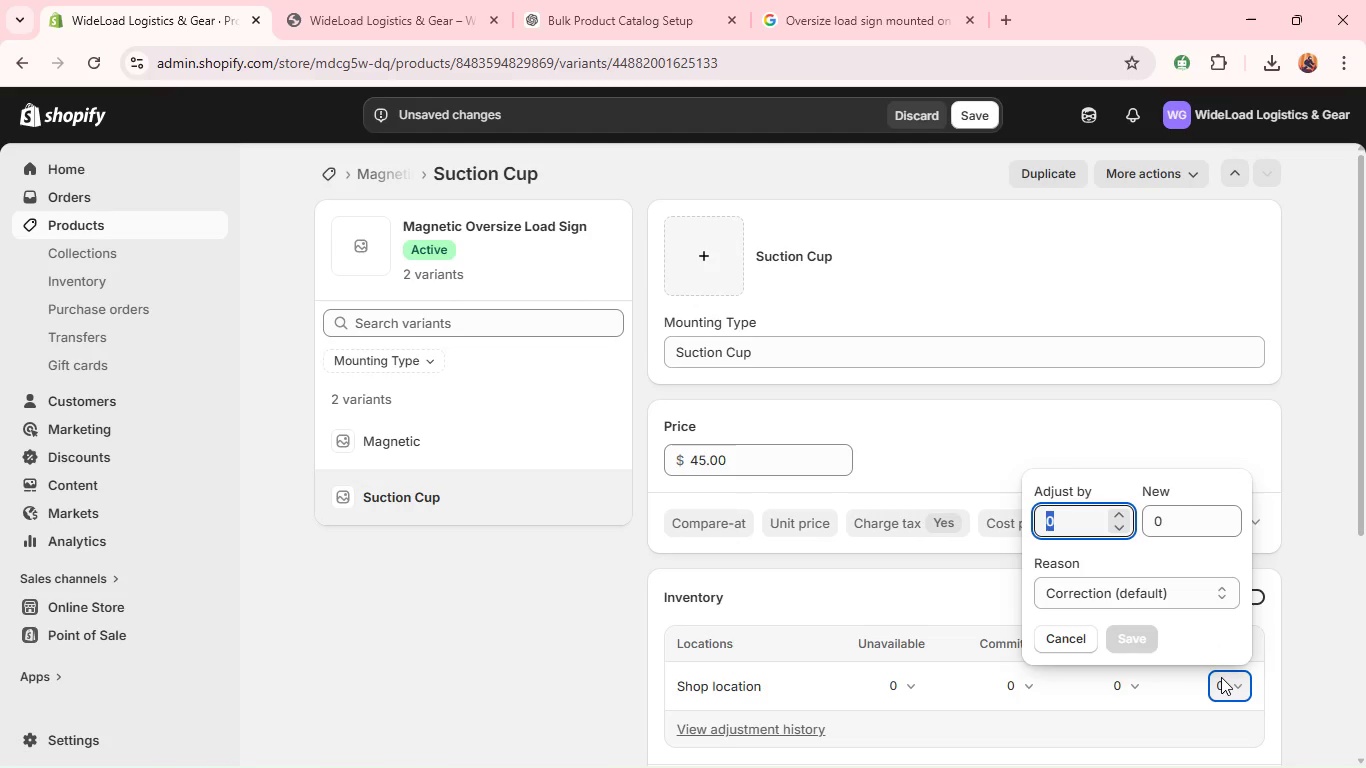 
type(100)
 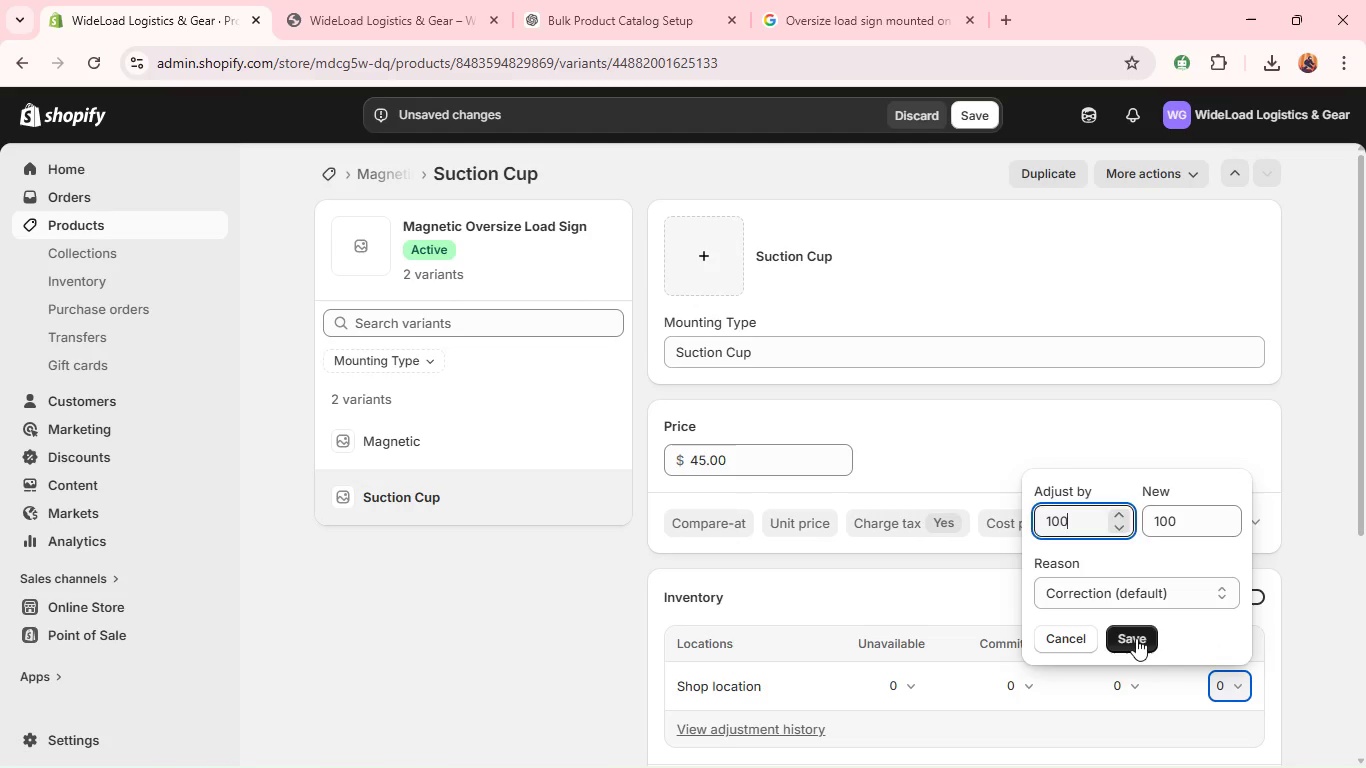 
left_click([1136, 638])
 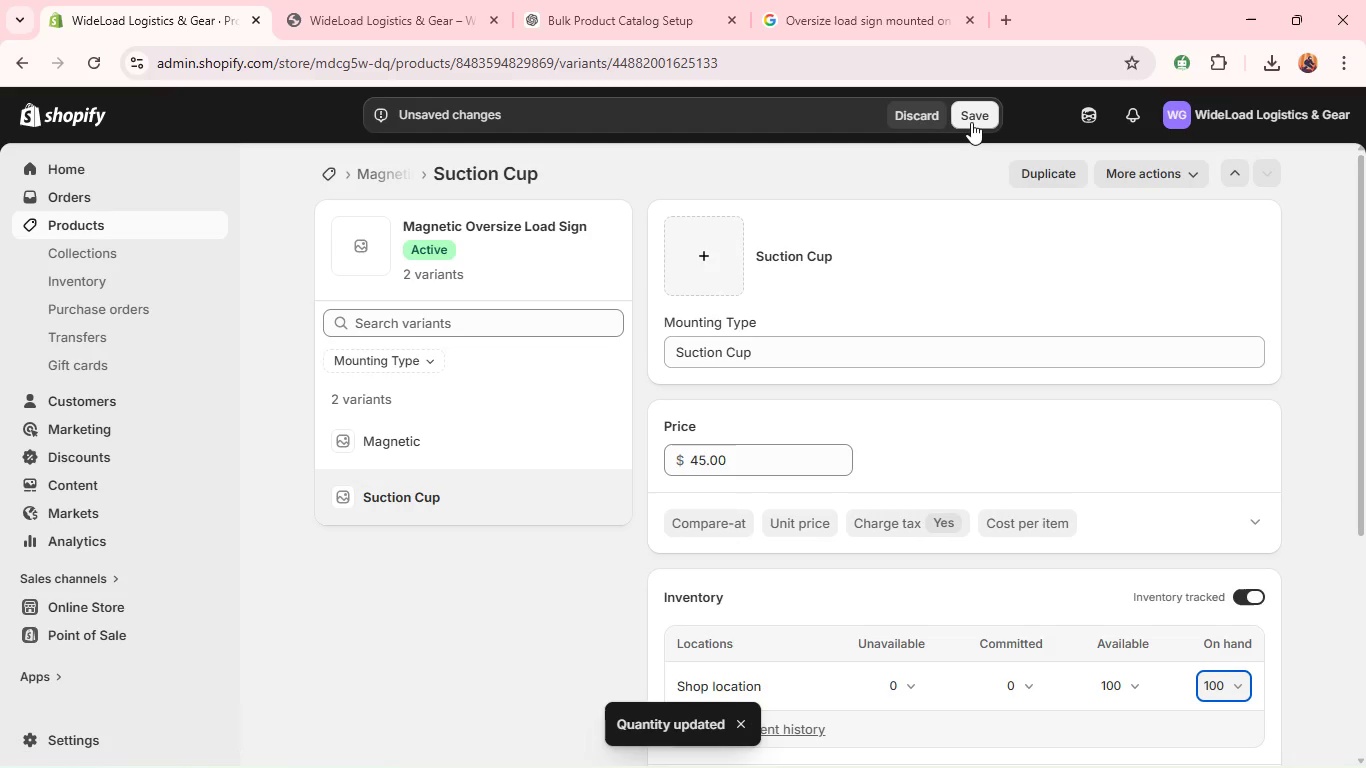 
wait(7.47)
 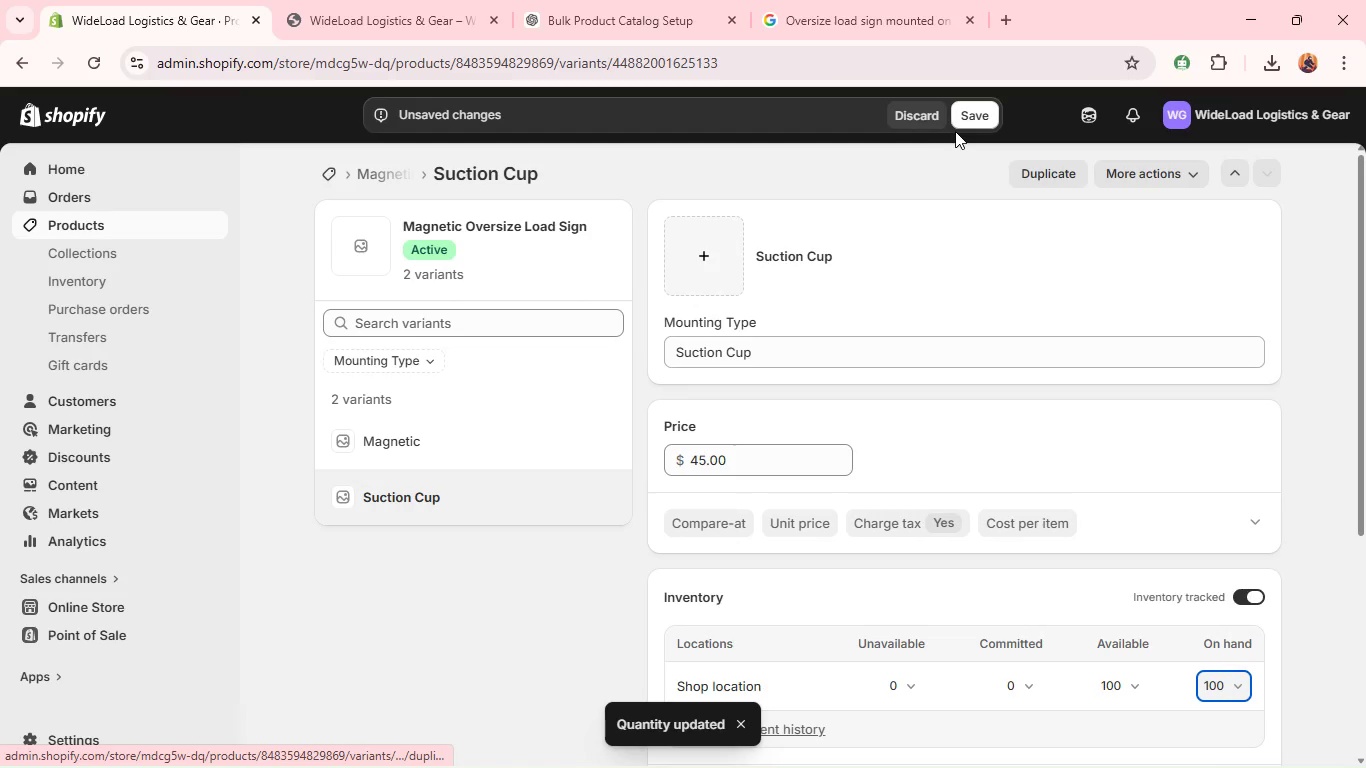 
left_click([978, 108])
 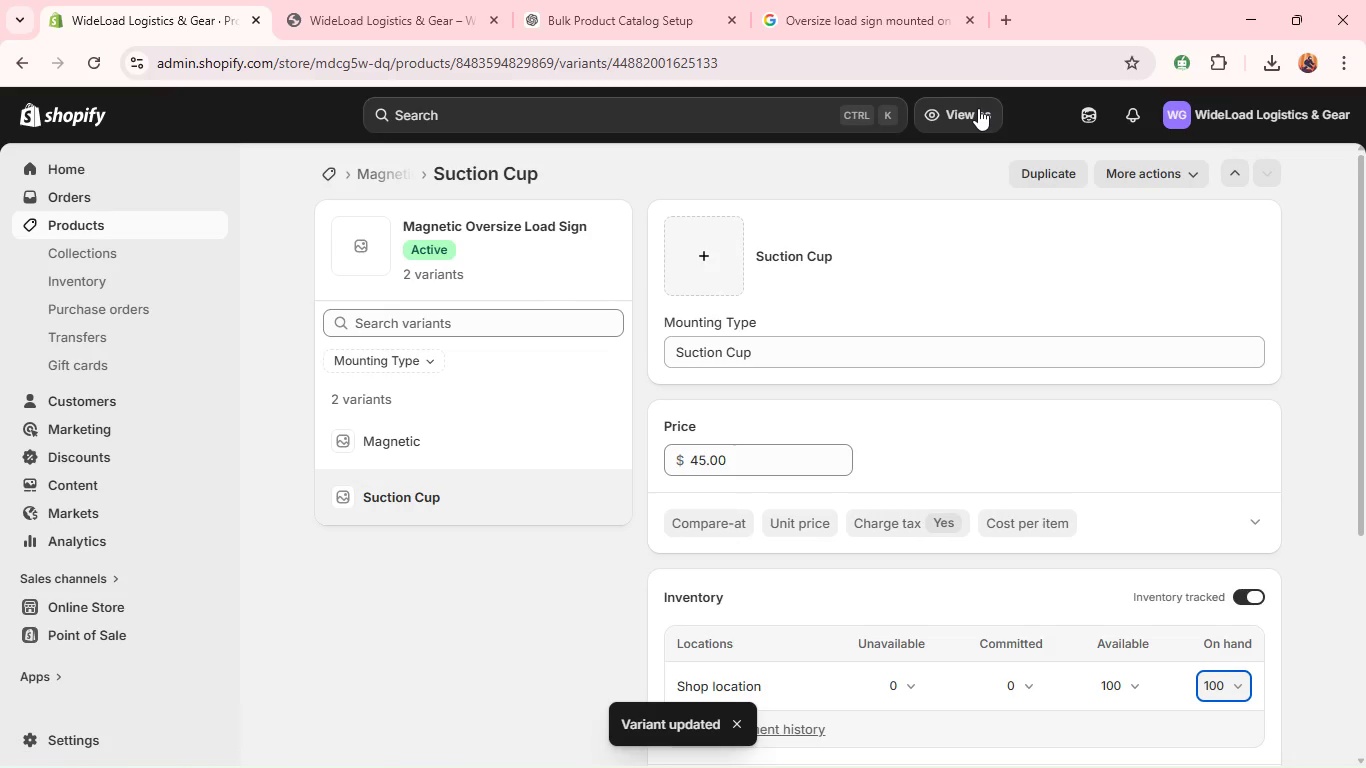 
wait(9.23)
 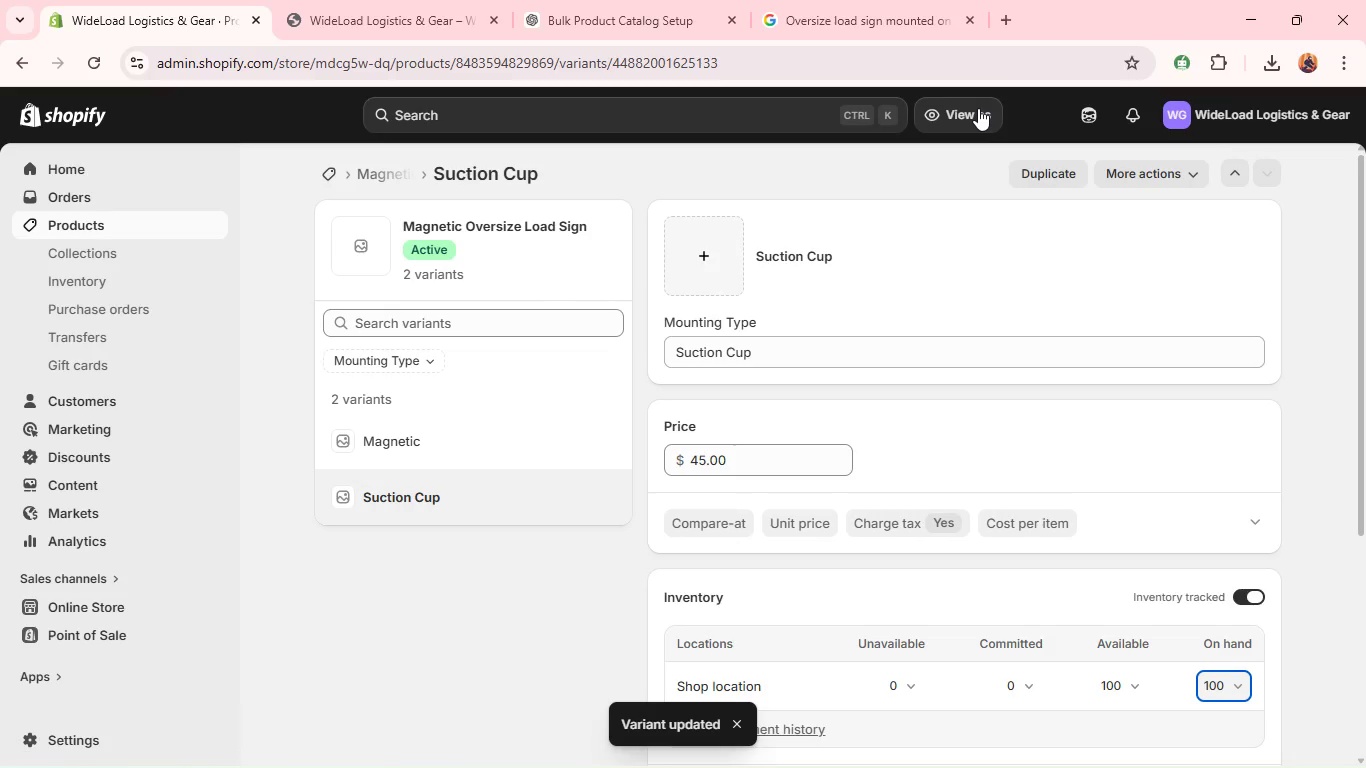 
left_click([508, 441])
 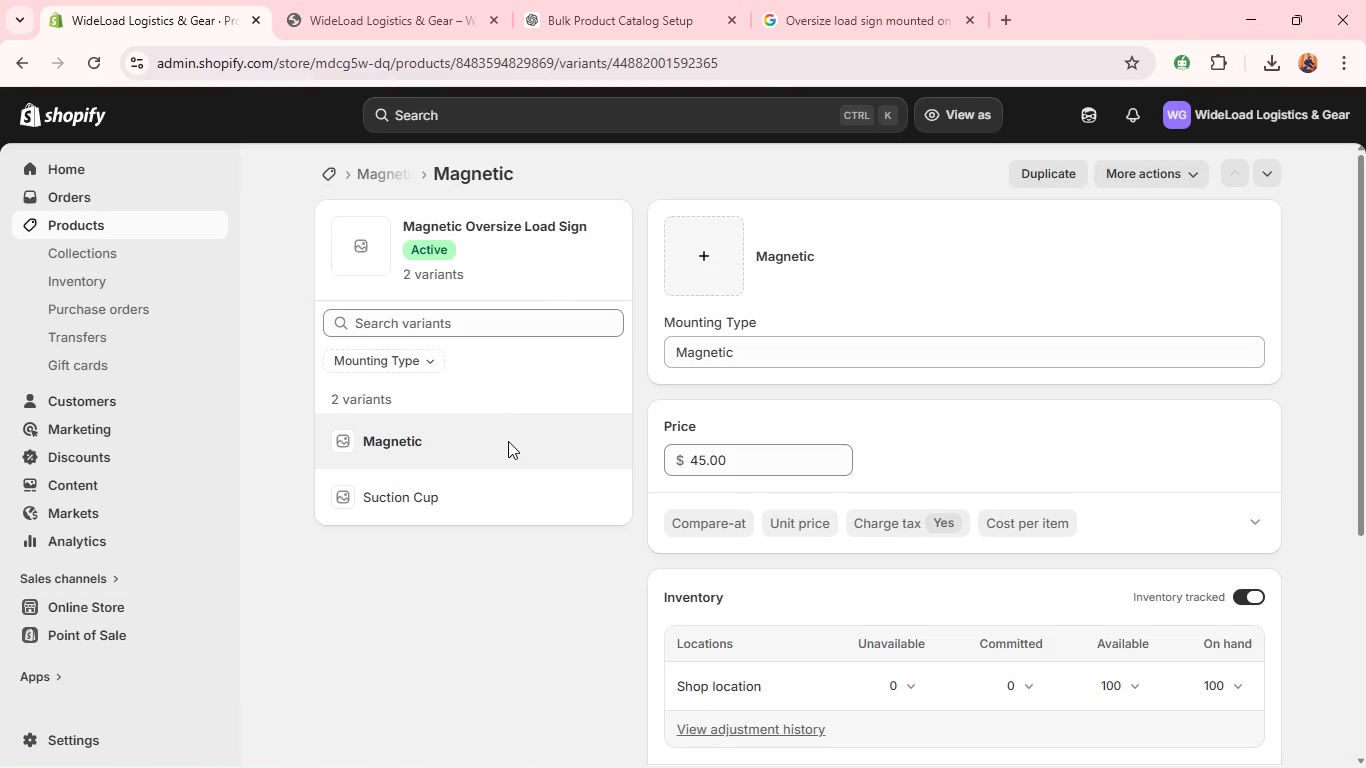 
wait(12.0)
 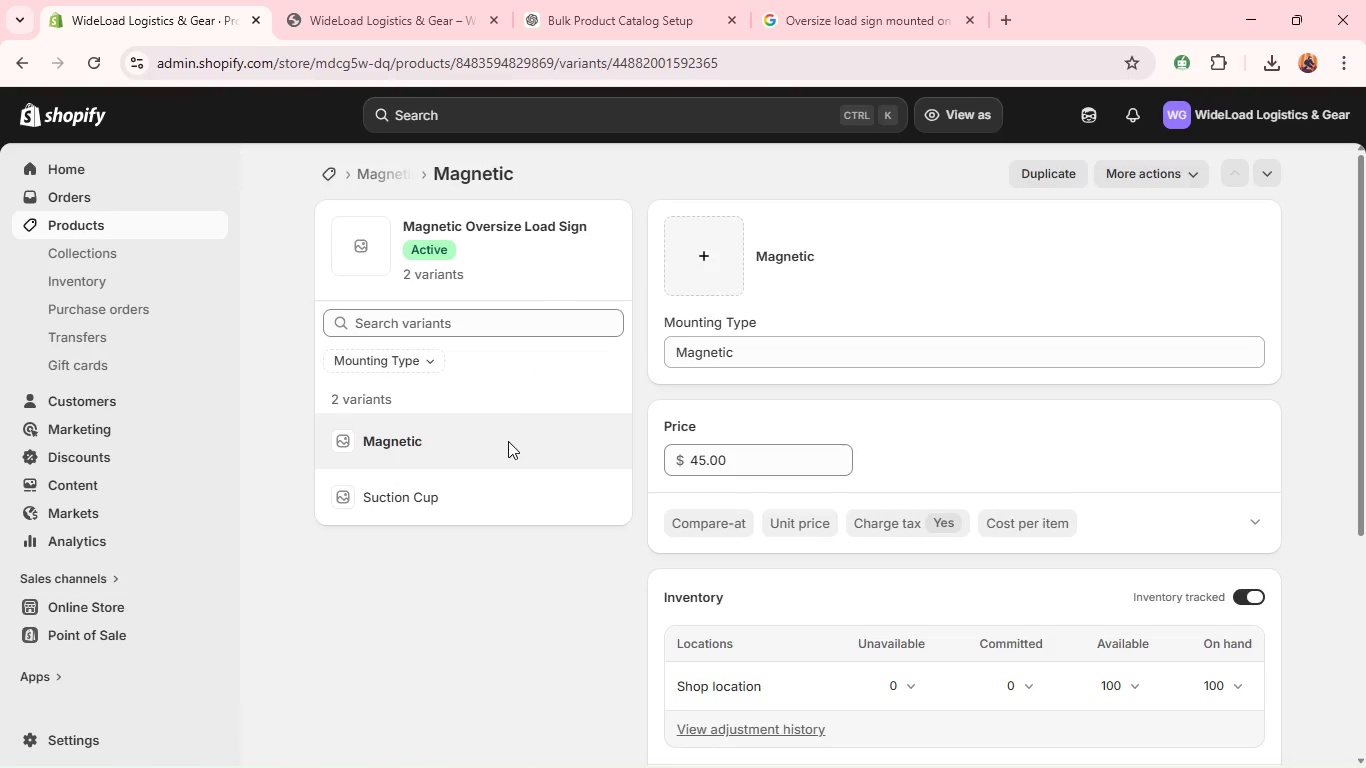 
left_click([177, 232])
 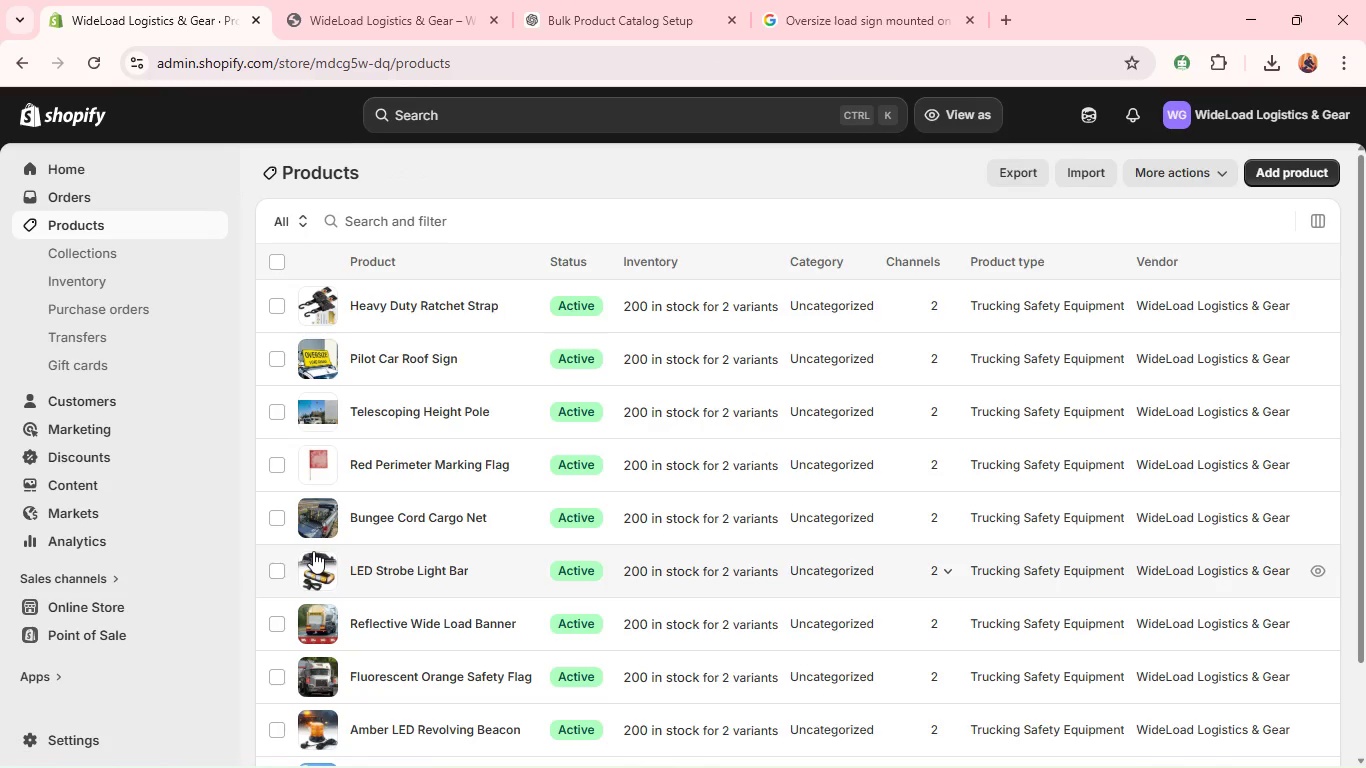 
wait(9.77)
 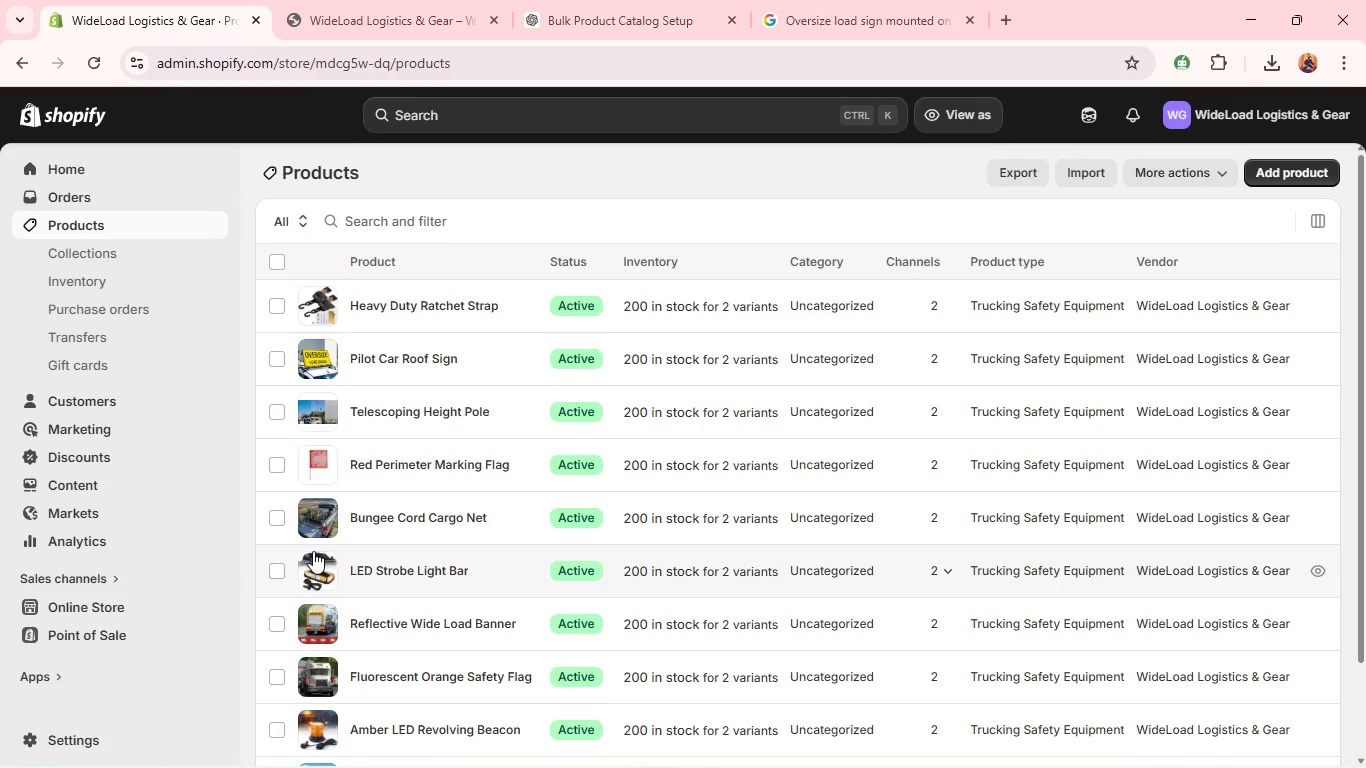 
left_click([349, 620])
 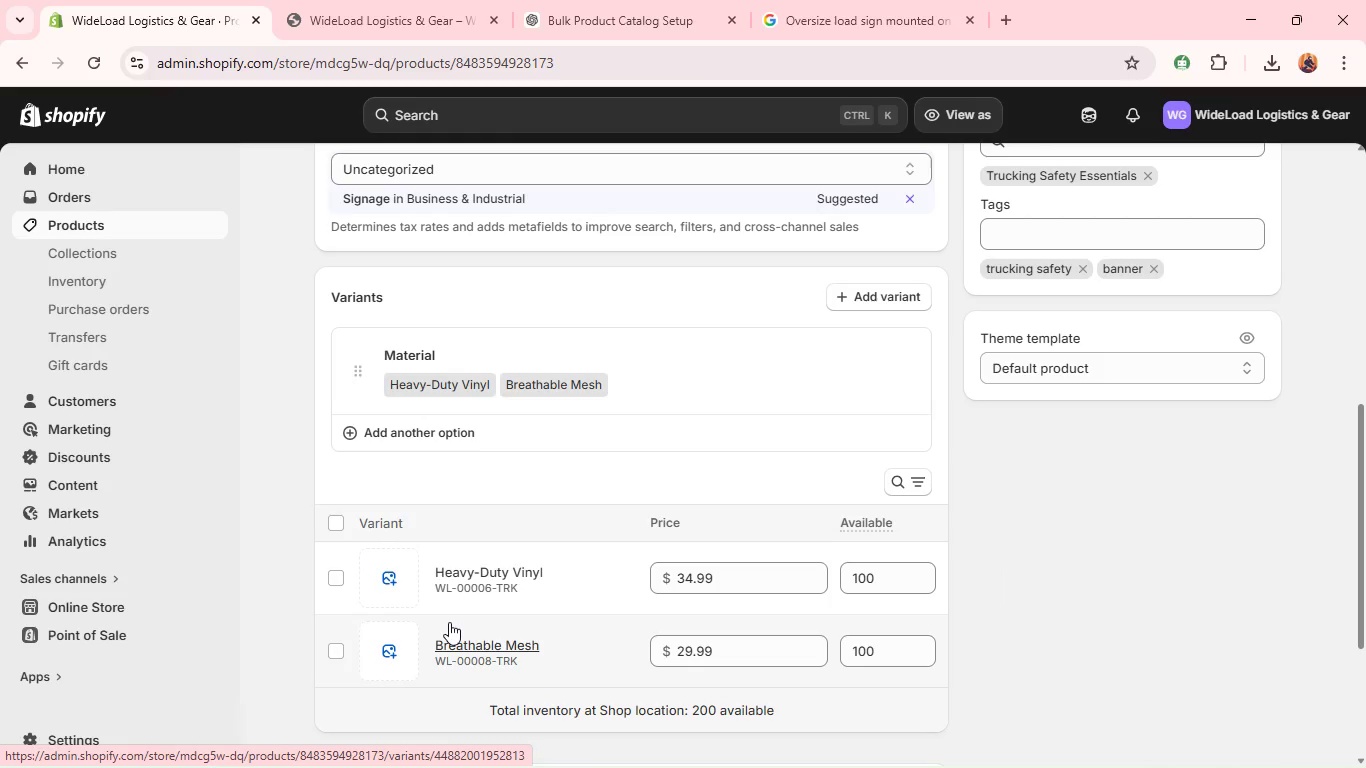 
wait(20.8)
 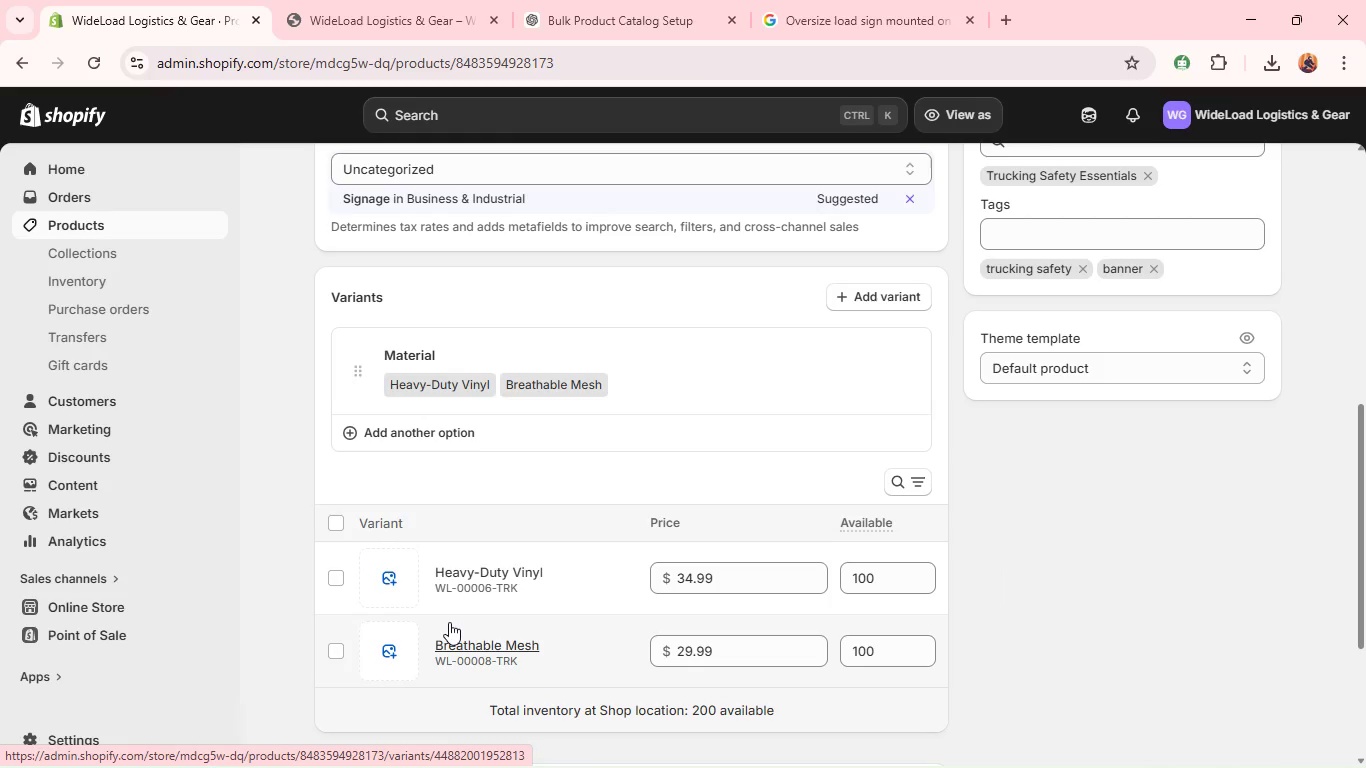 
left_click([148, 224])
 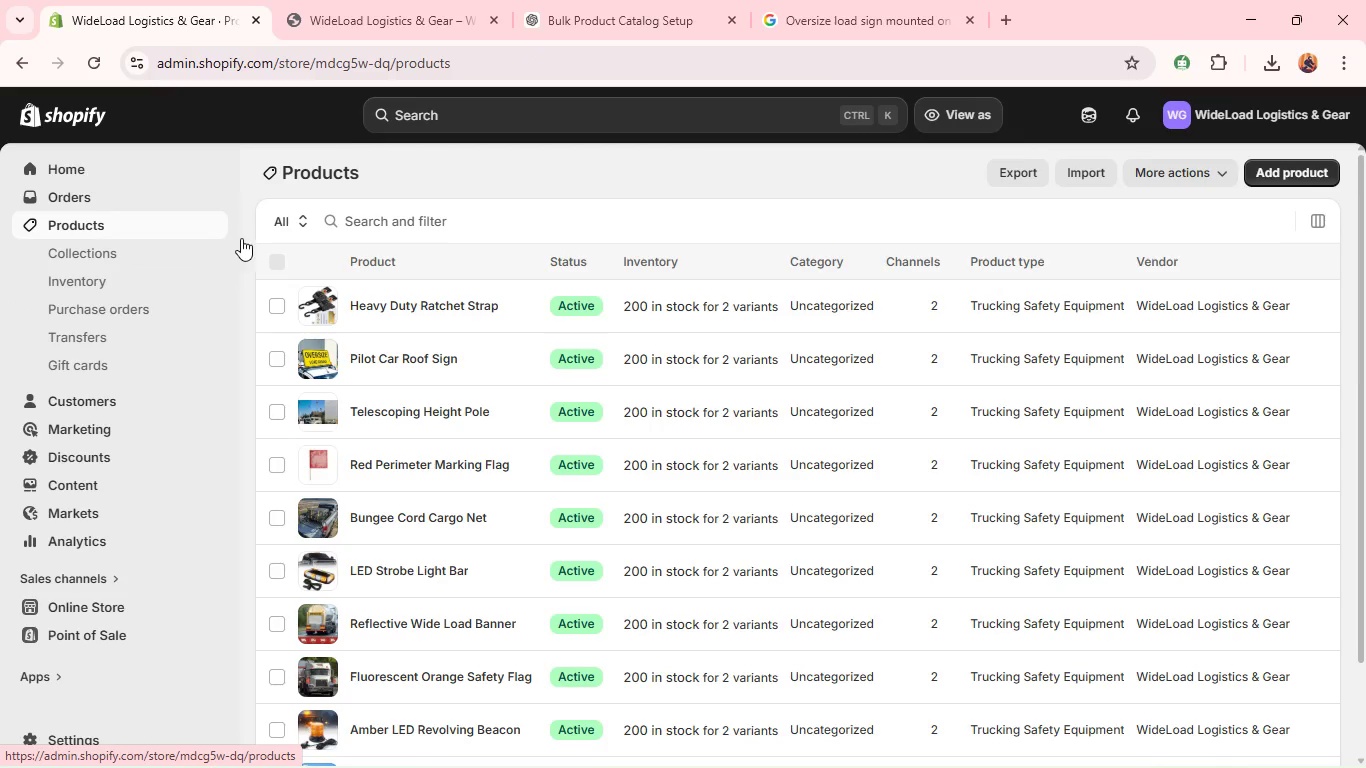 
left_click([287, 260])
 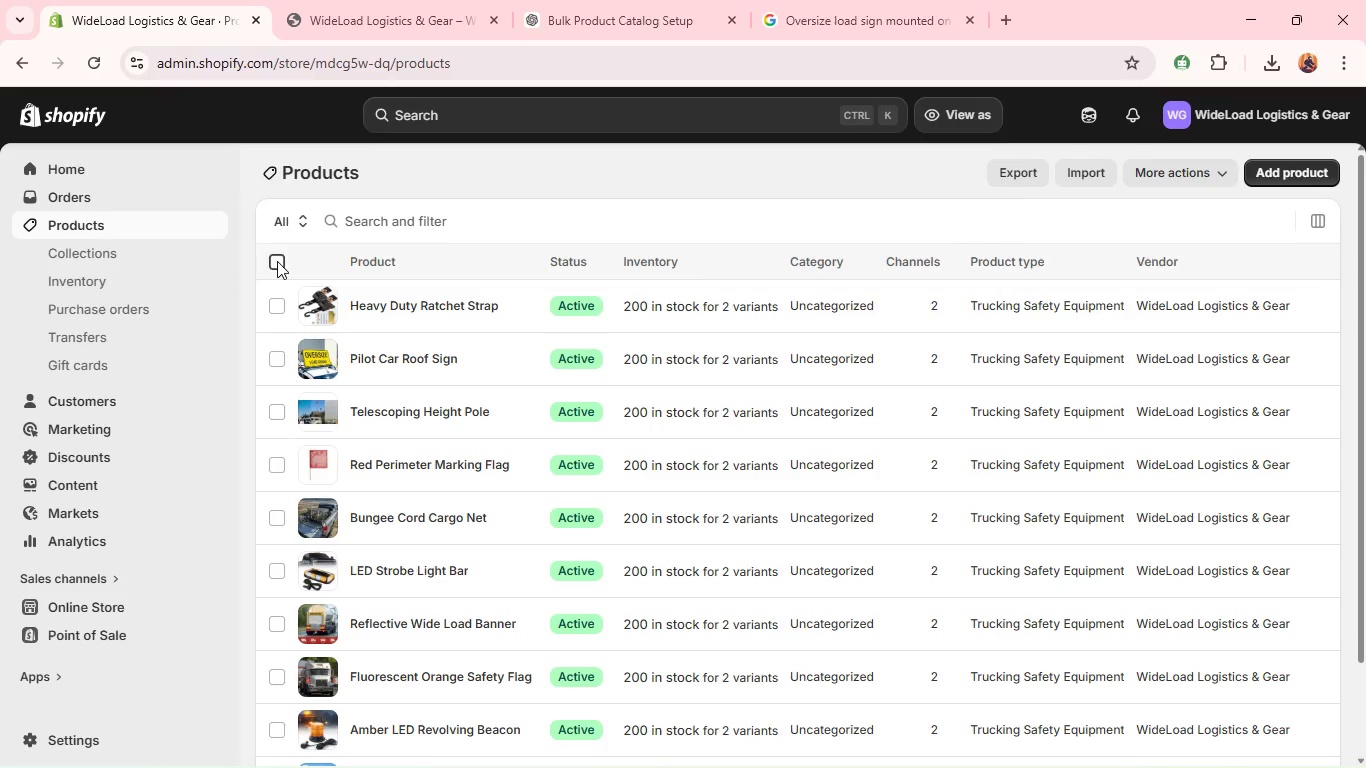 
left_click([277, 261])
 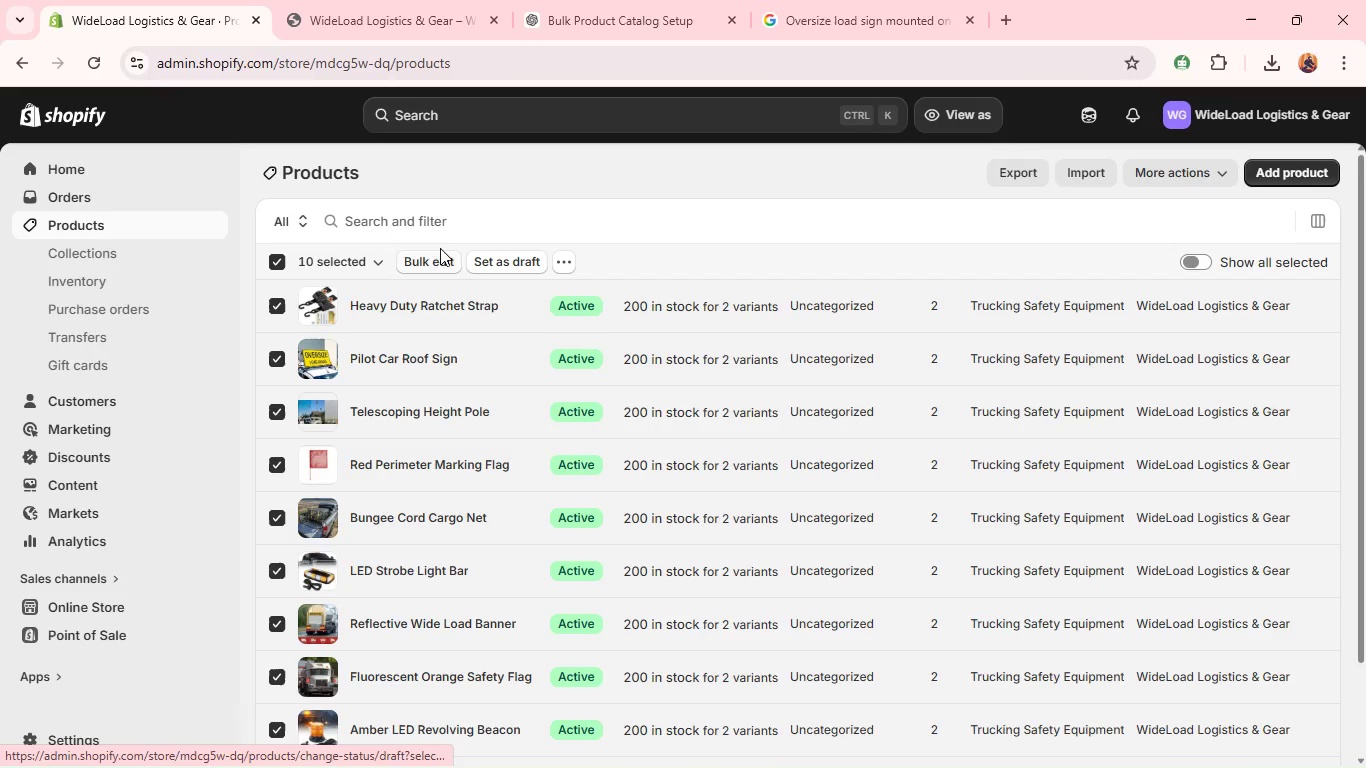 
left_click([439, 249])
 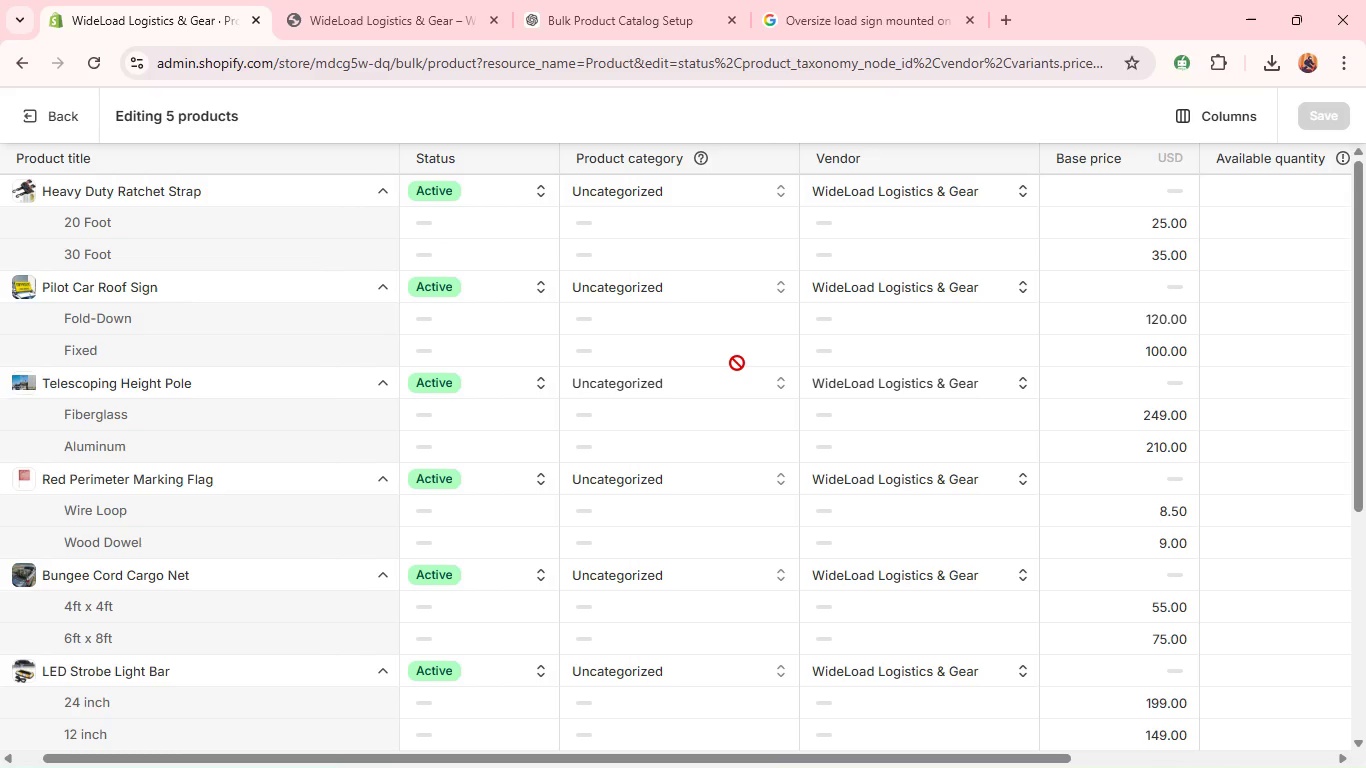 
wait(17.48)
 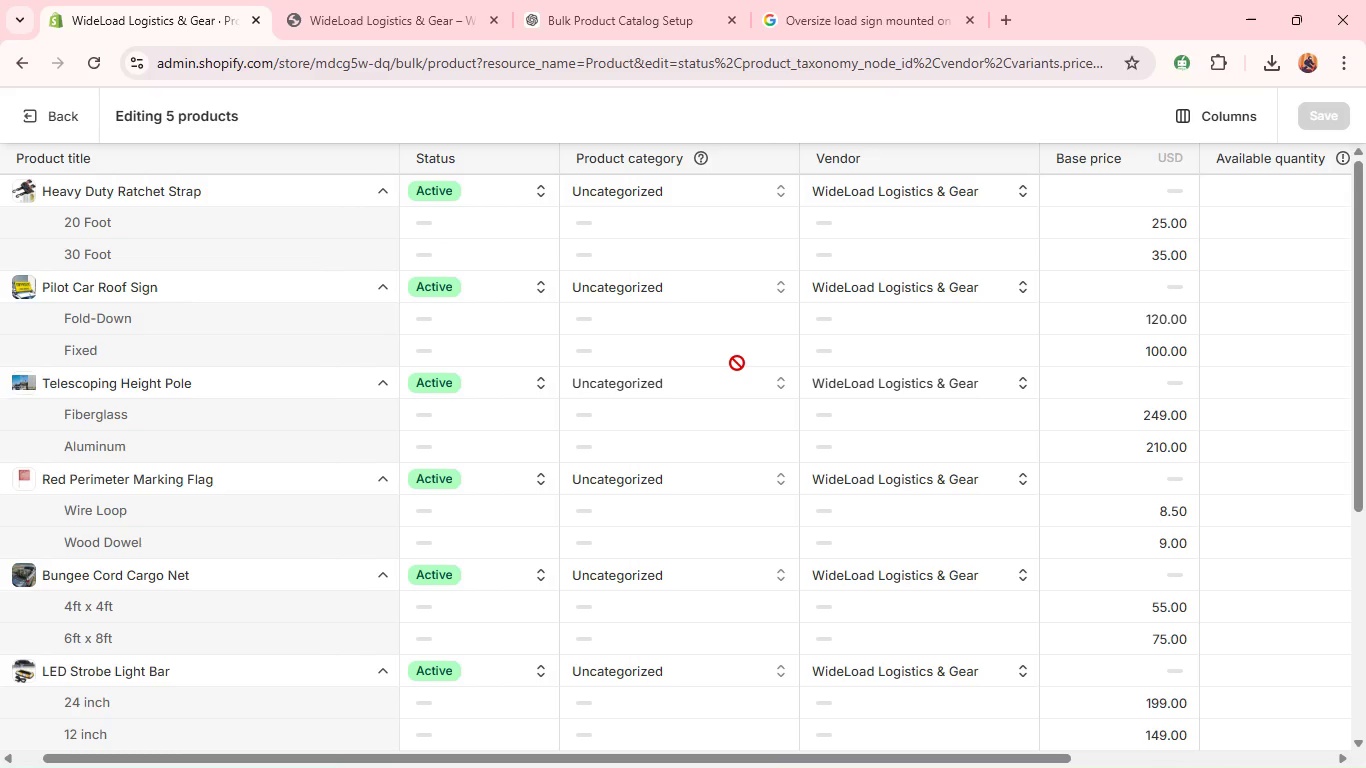 
left_click([1239, 132])
 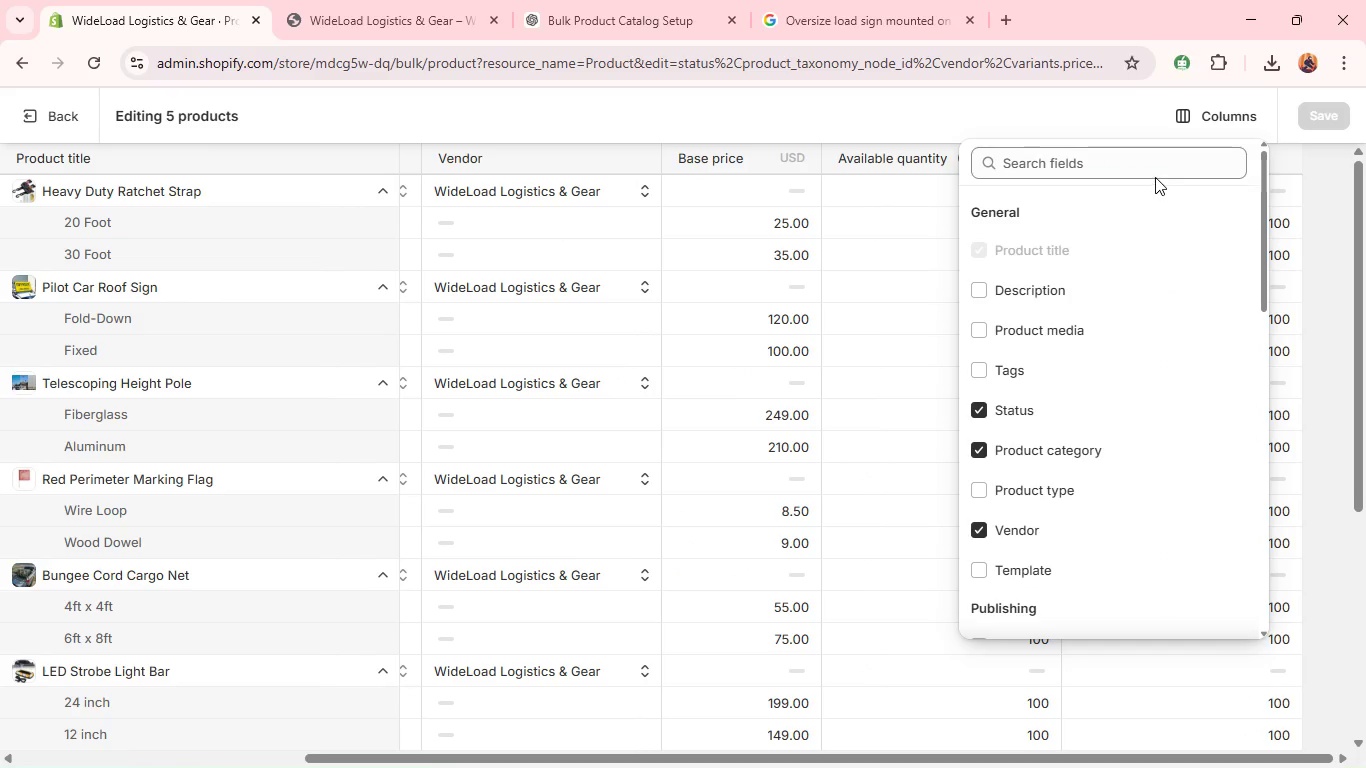 
left_click([1155, 176])
 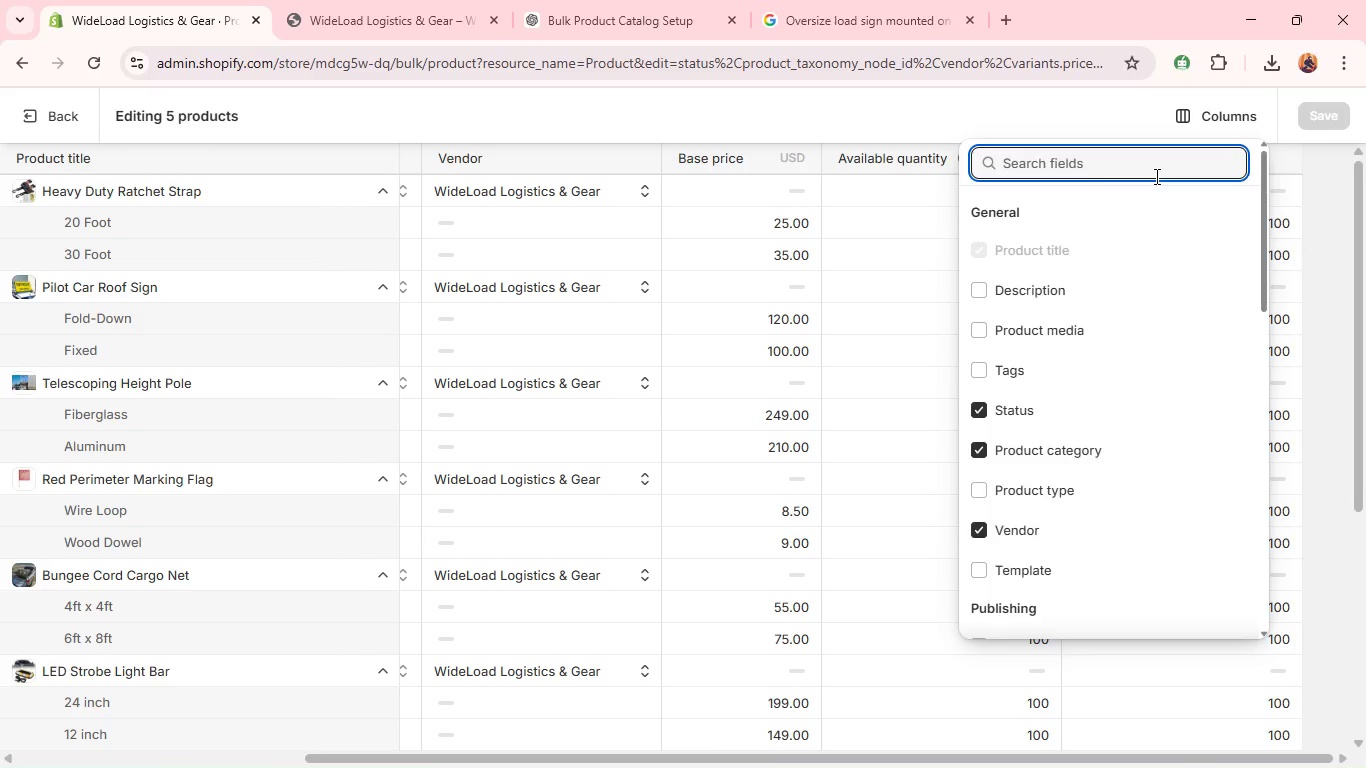 
type(sk)
 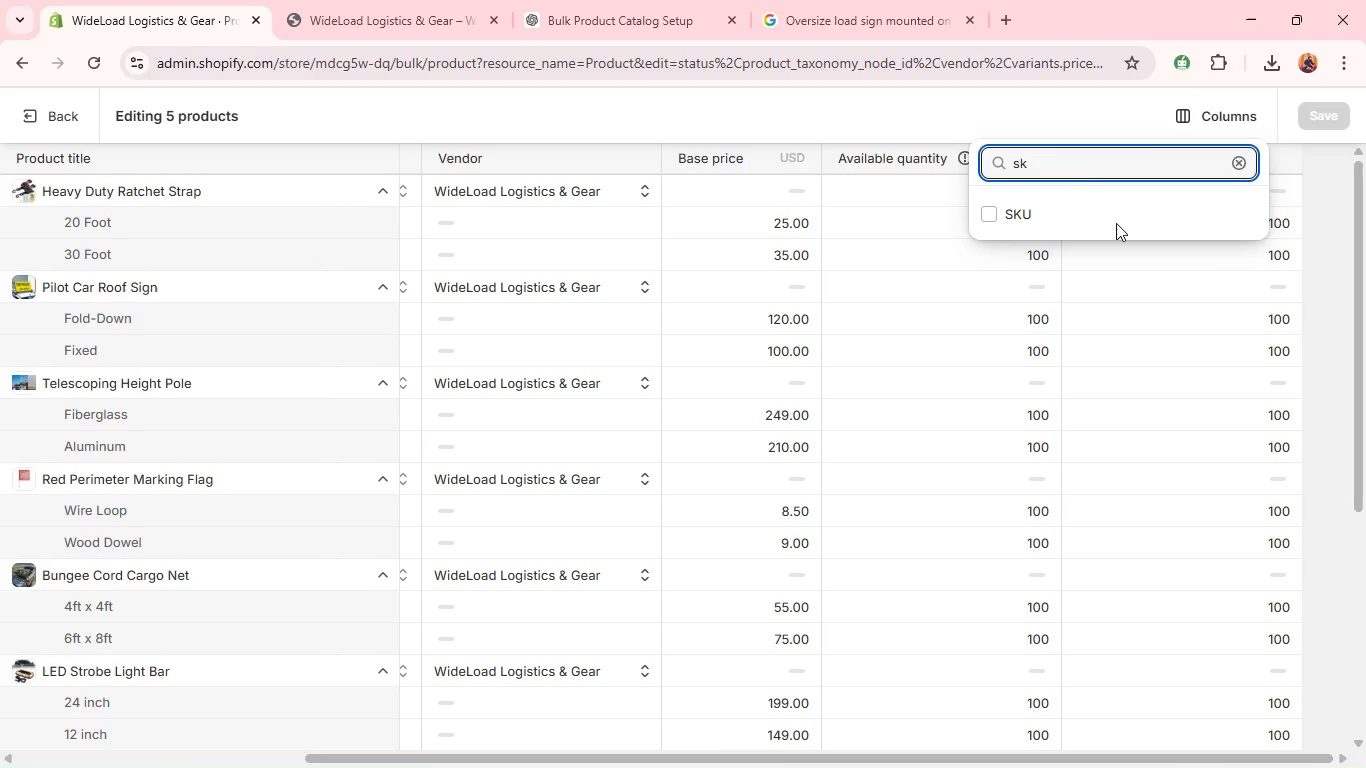 
left_click([1116, 223])
 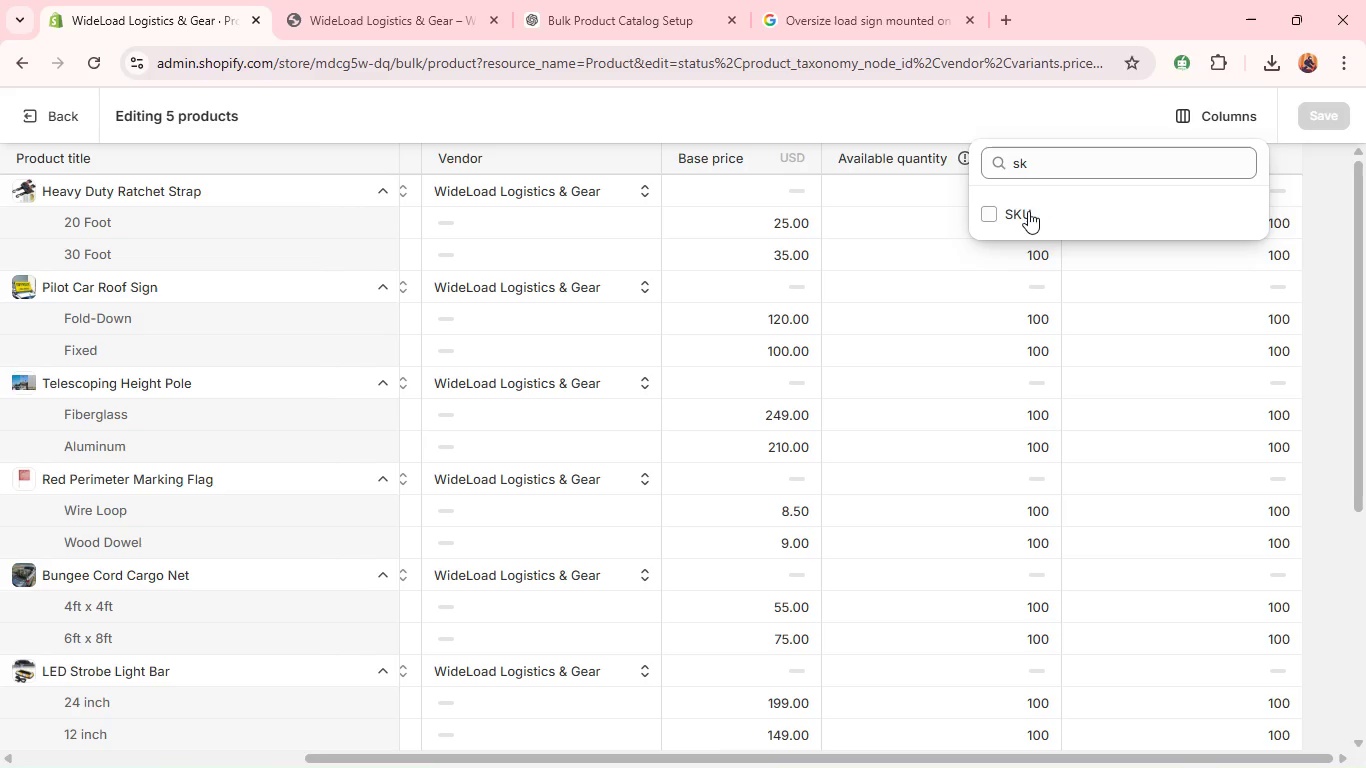 
left_click([1022, 214])
 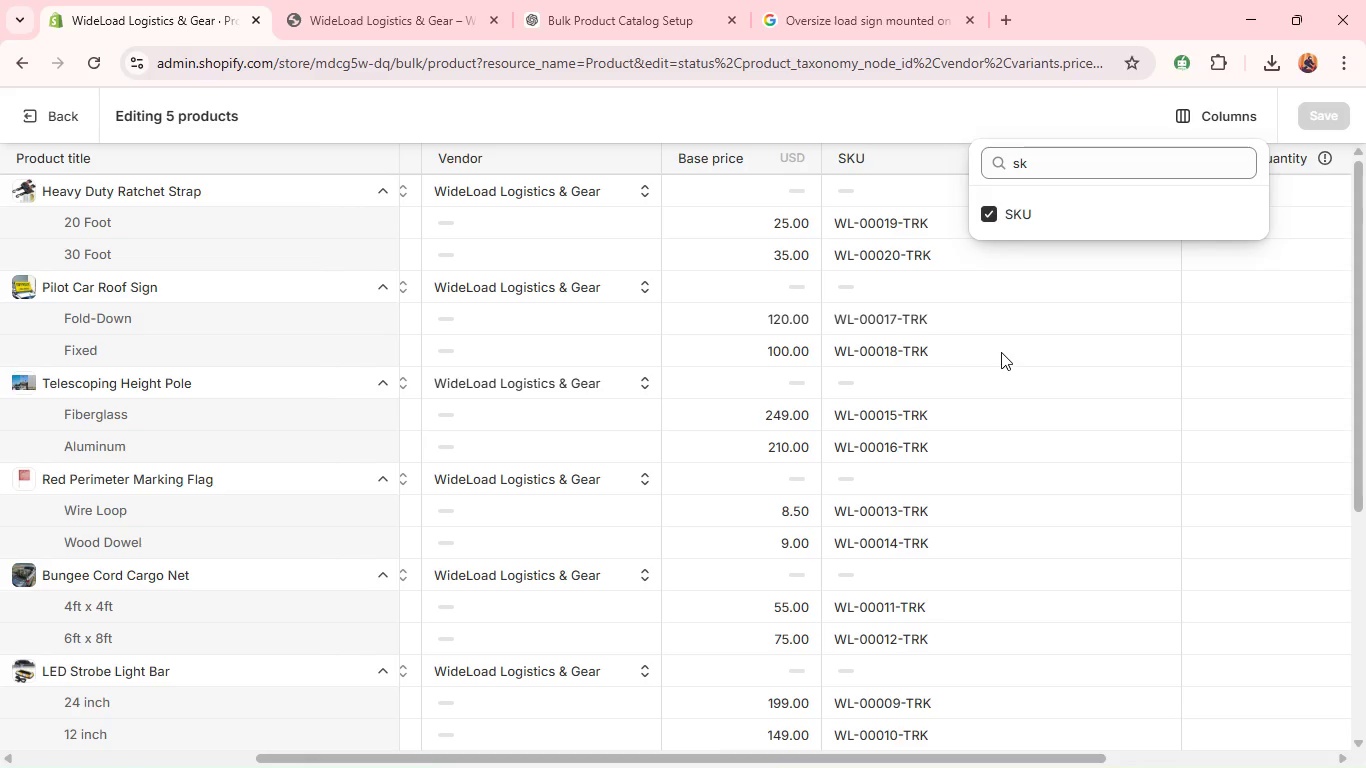 
left_click([1001, 352])
 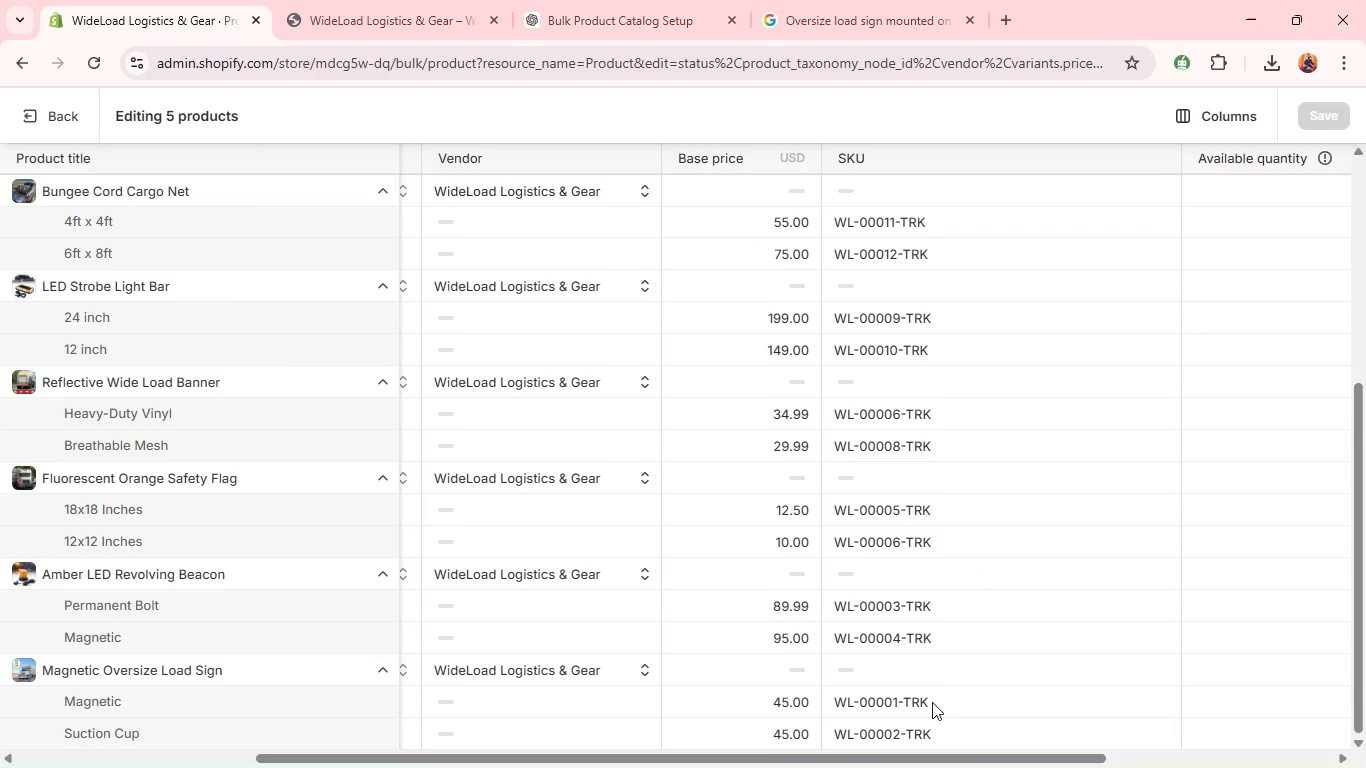 
wait(14.14)
 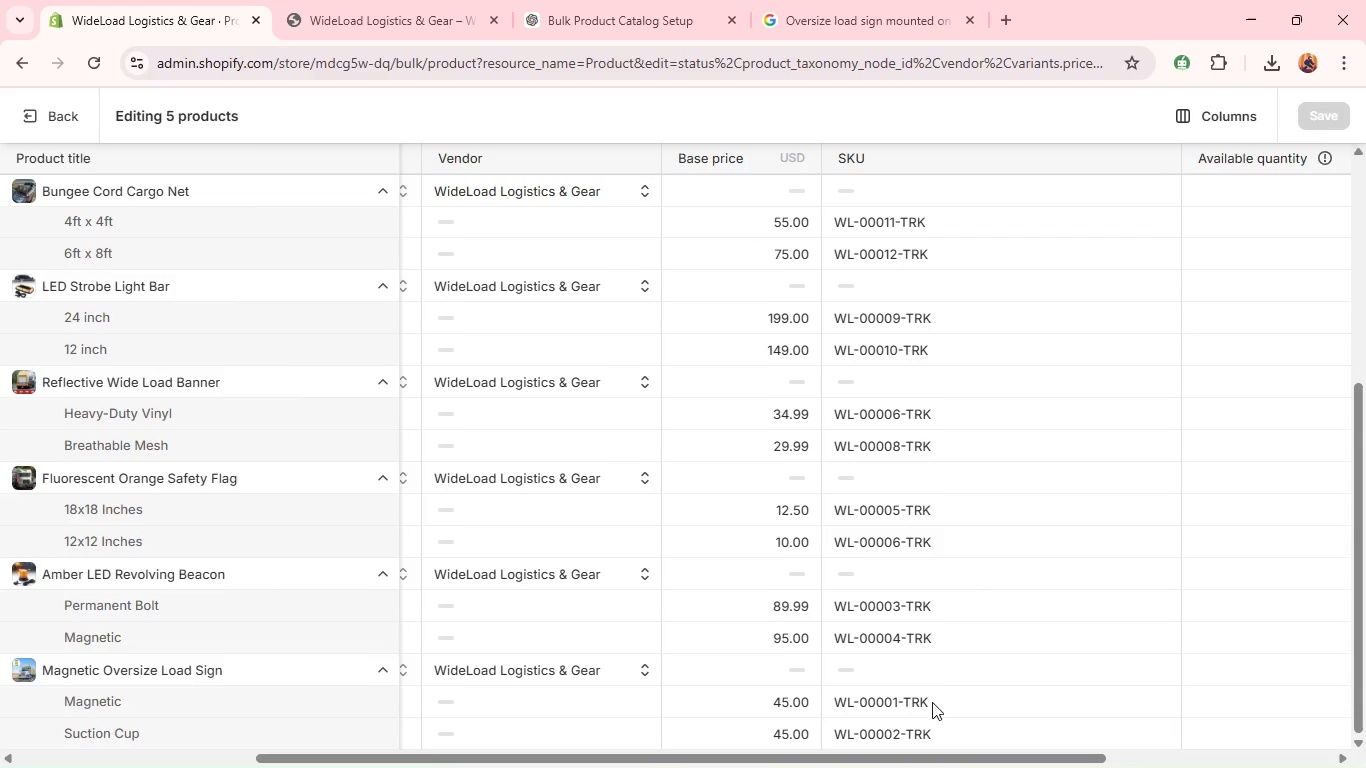 
left_click([898, 415])
 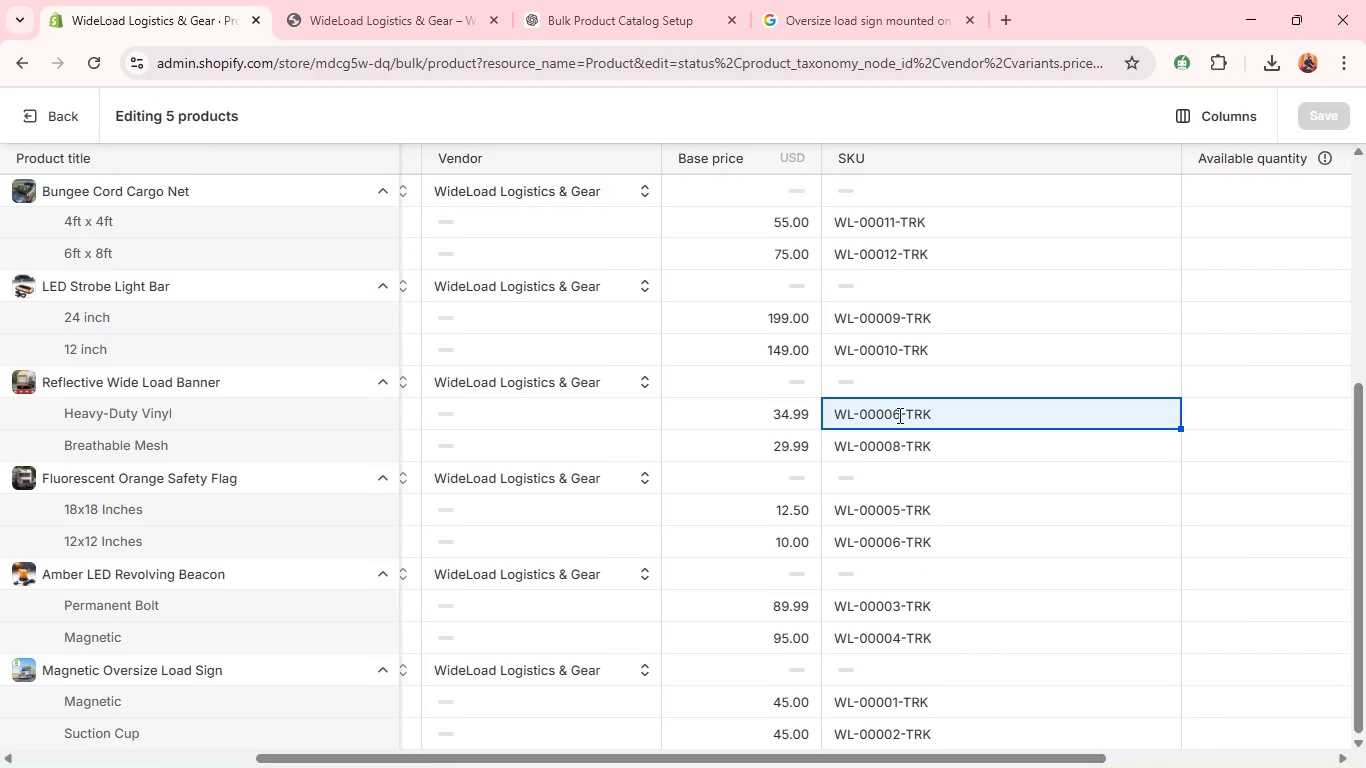 
left_click([898, 415])
 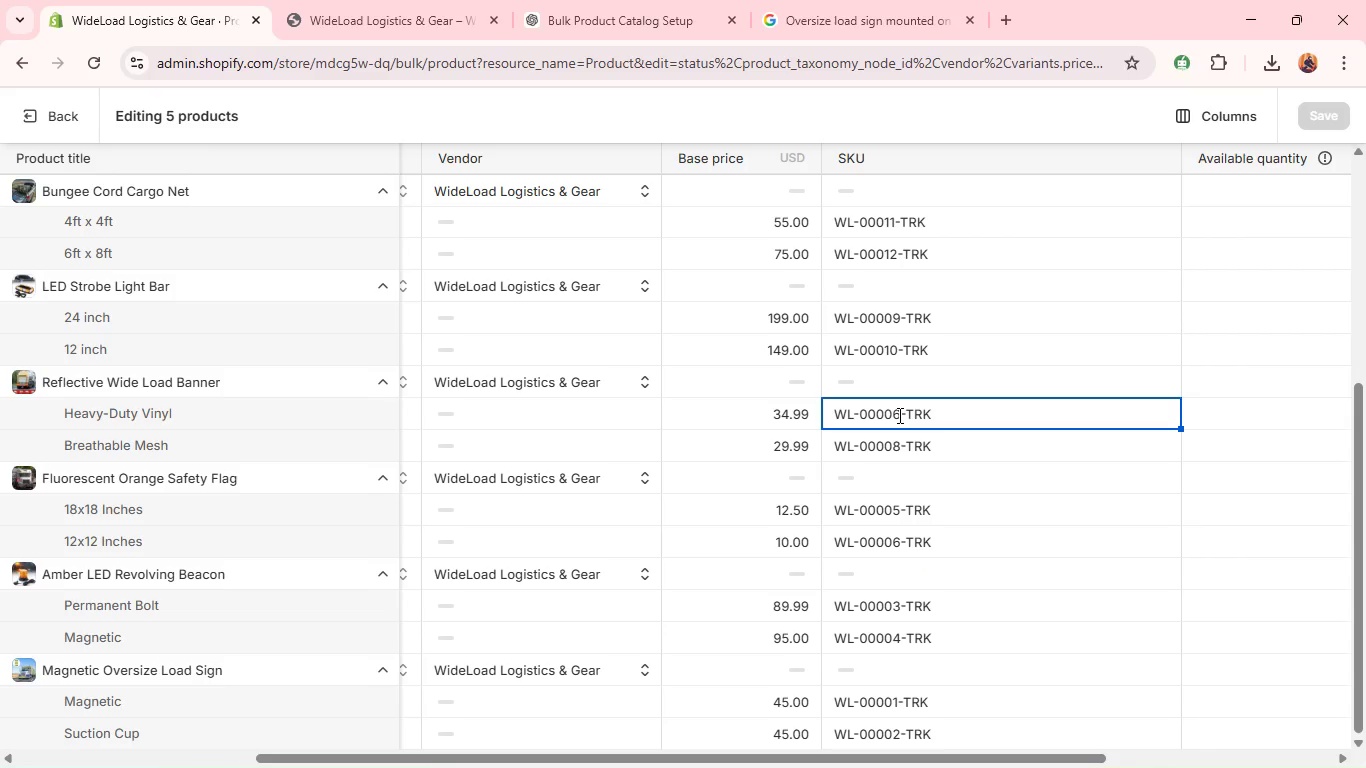 
left_click([898, 415])
 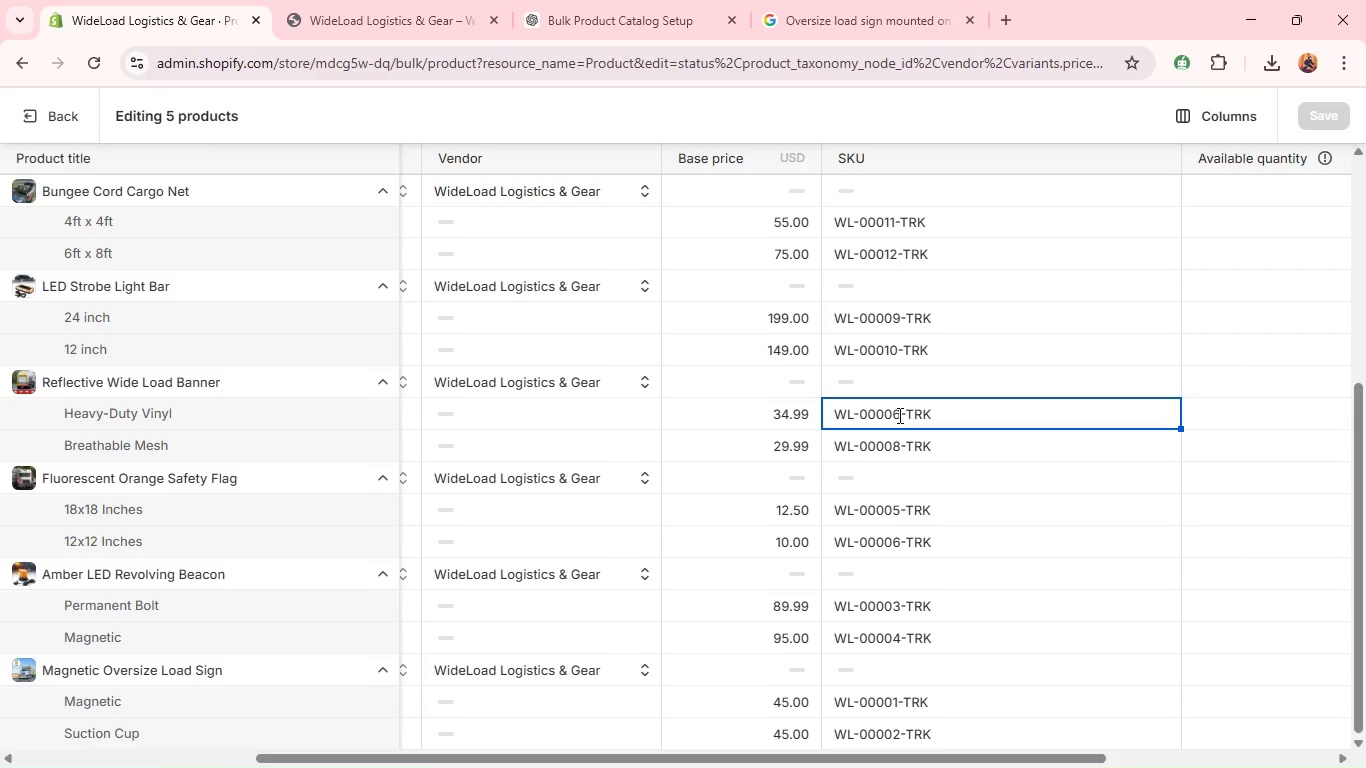 
key(Backspace)
 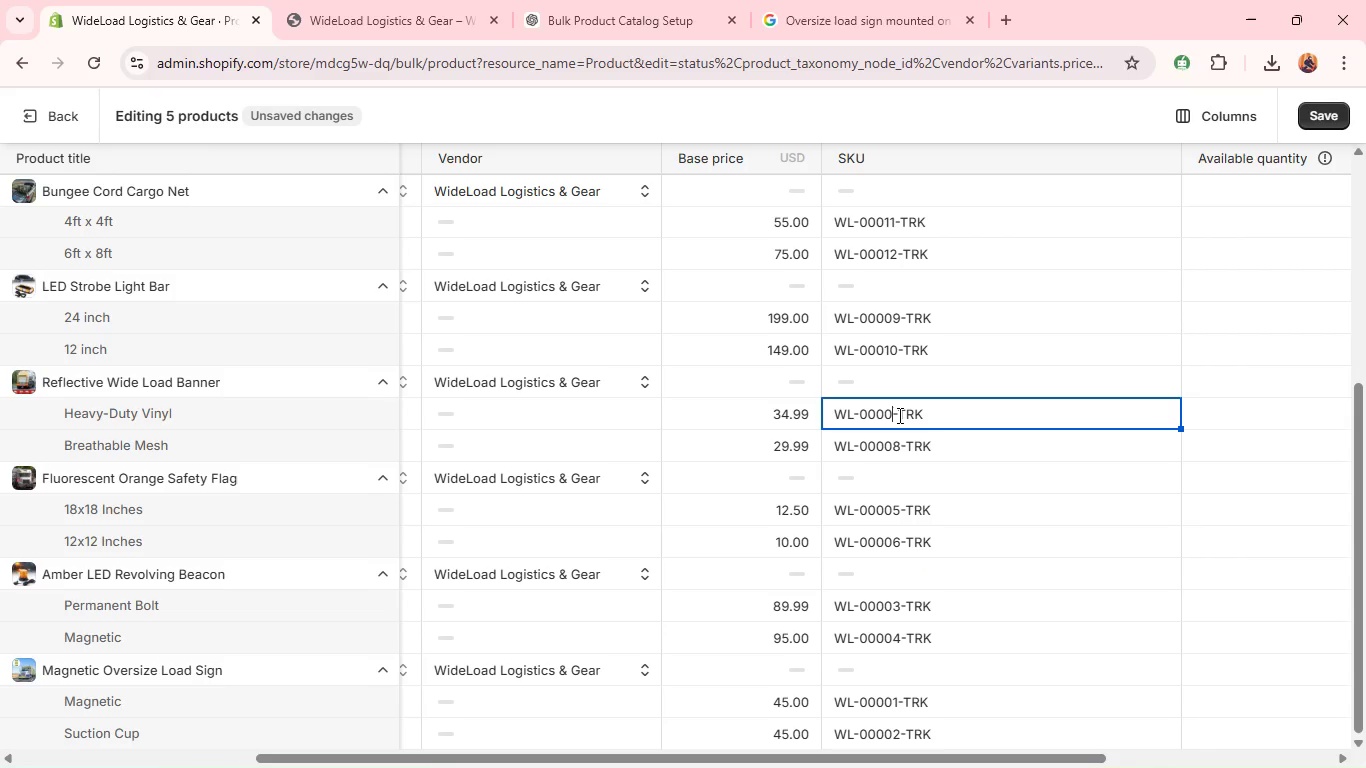 
key(7)
 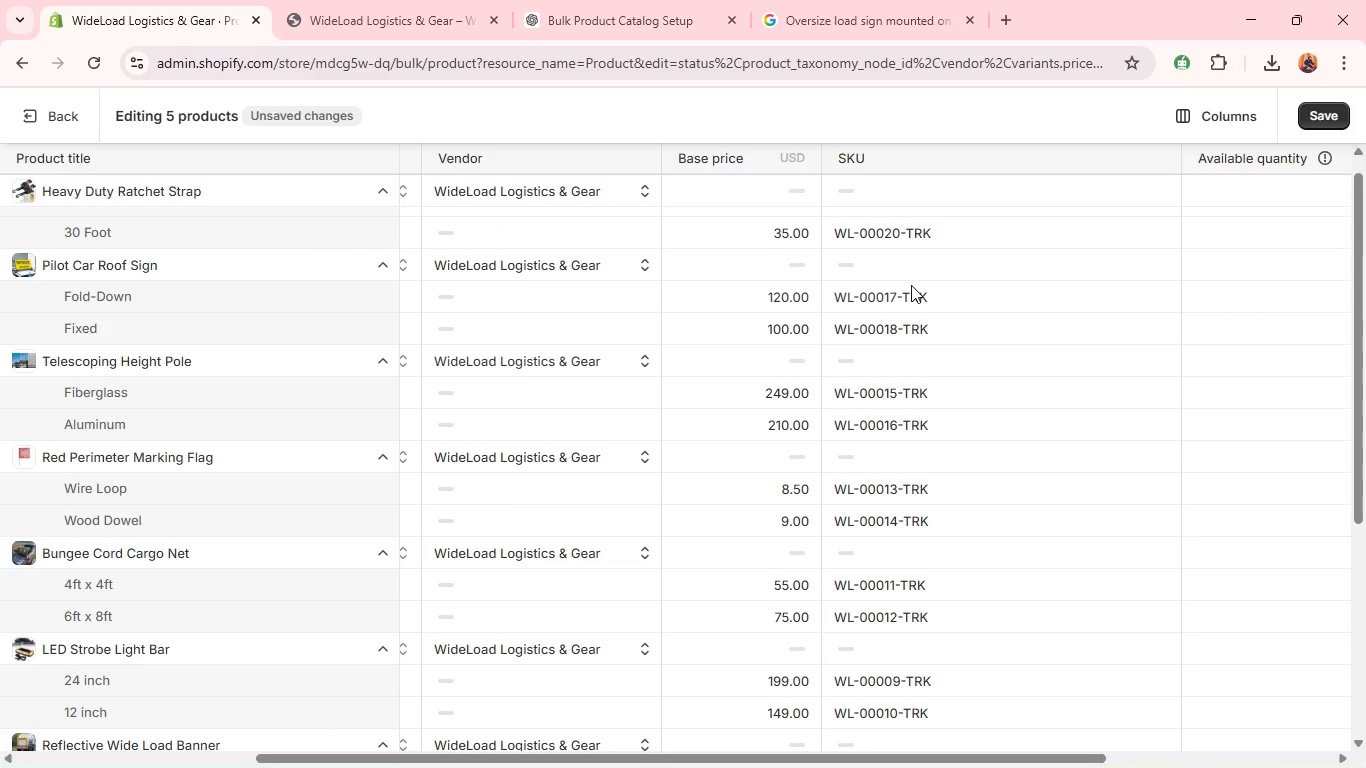 
wait(26.06)
 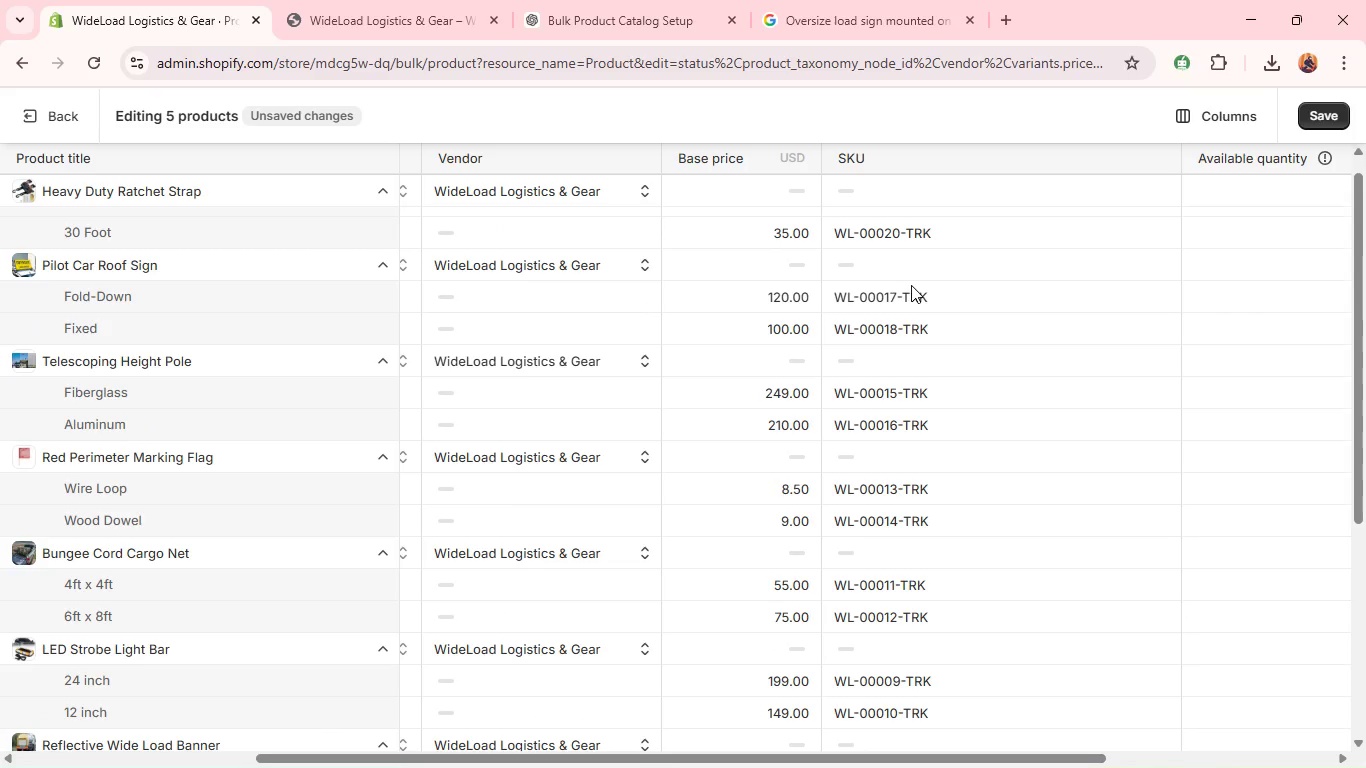 
left_click([1332, 102])
 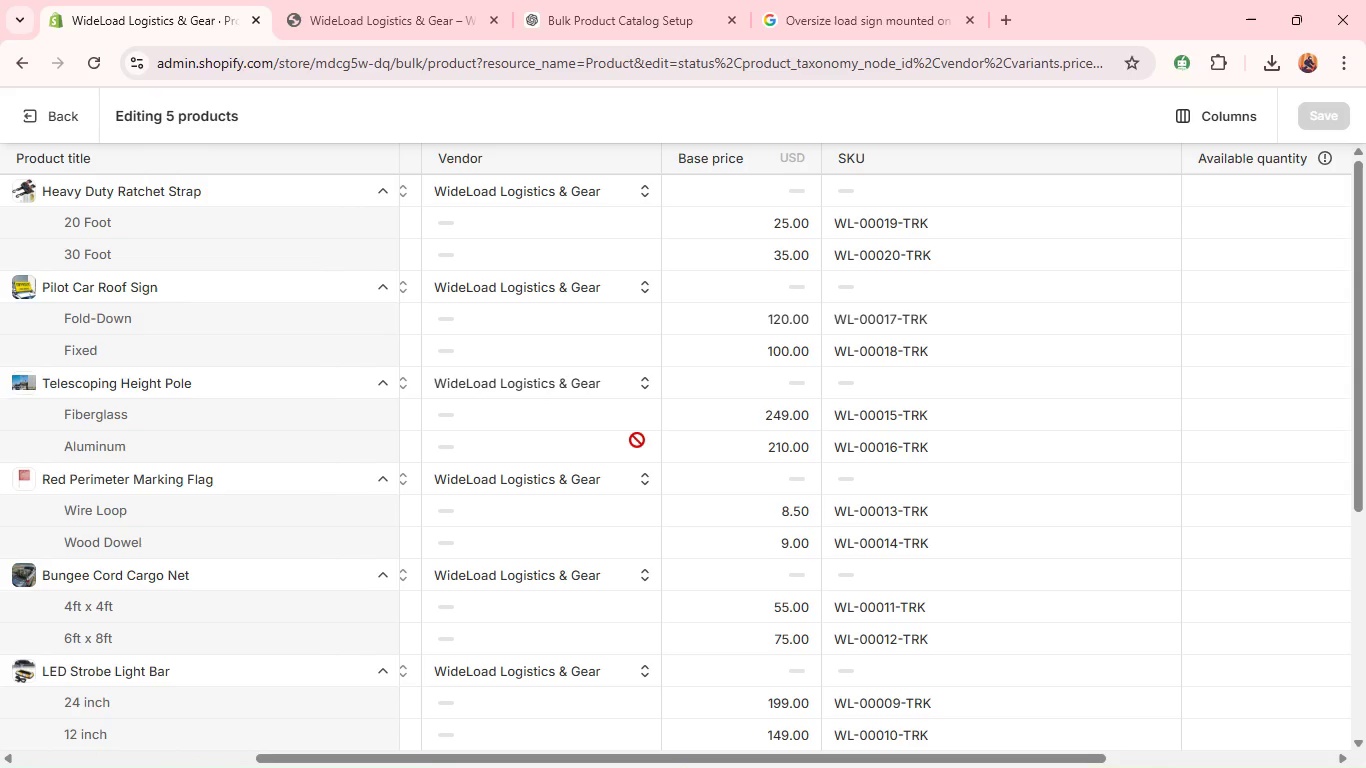 
wait(17.91)
 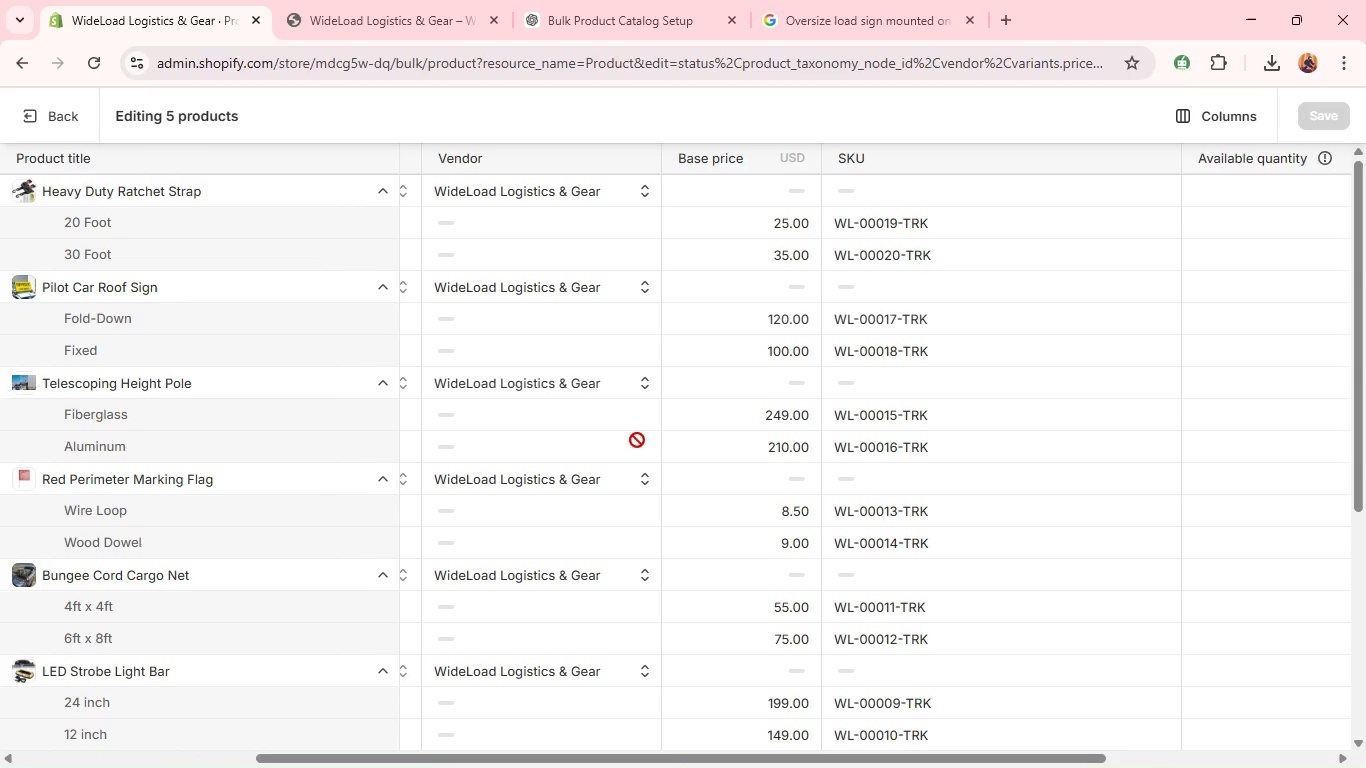 
left_click([724, 197])
 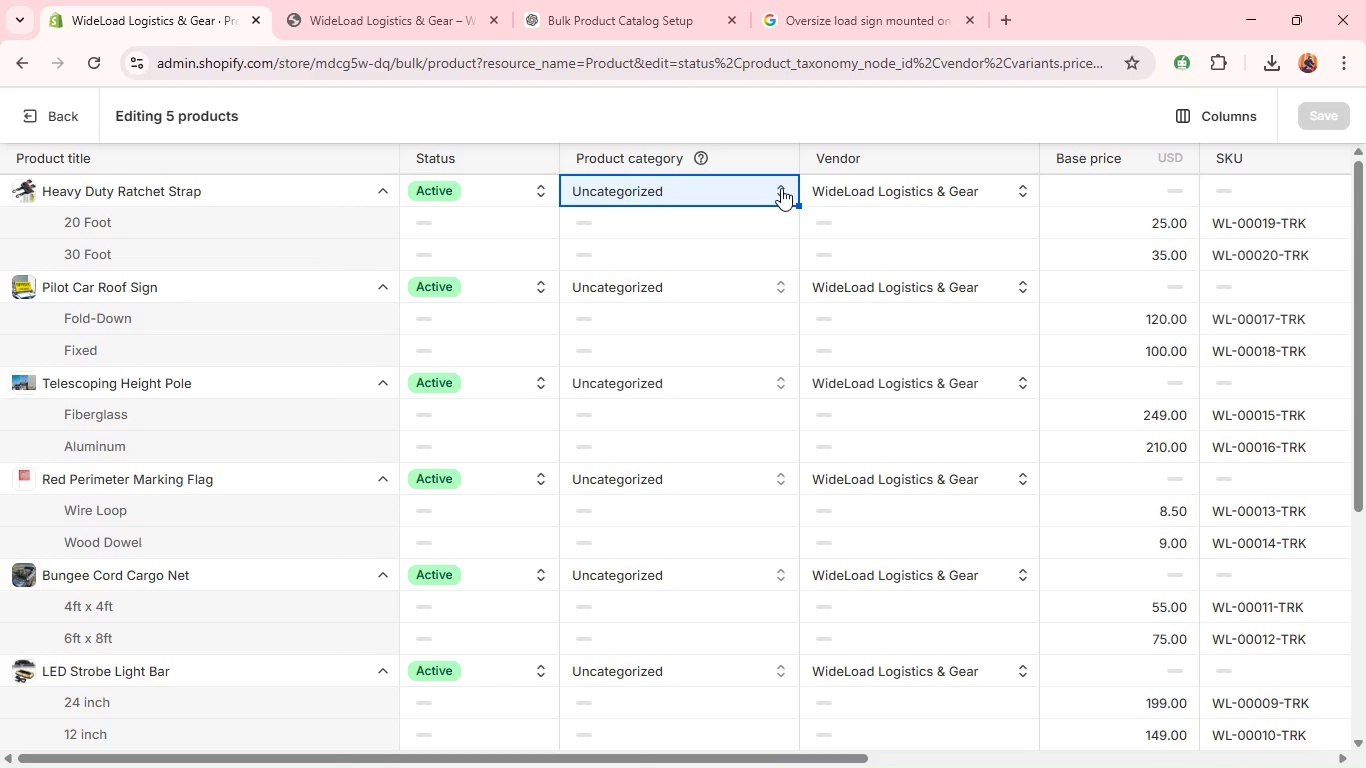 
left_click([781, 188])
 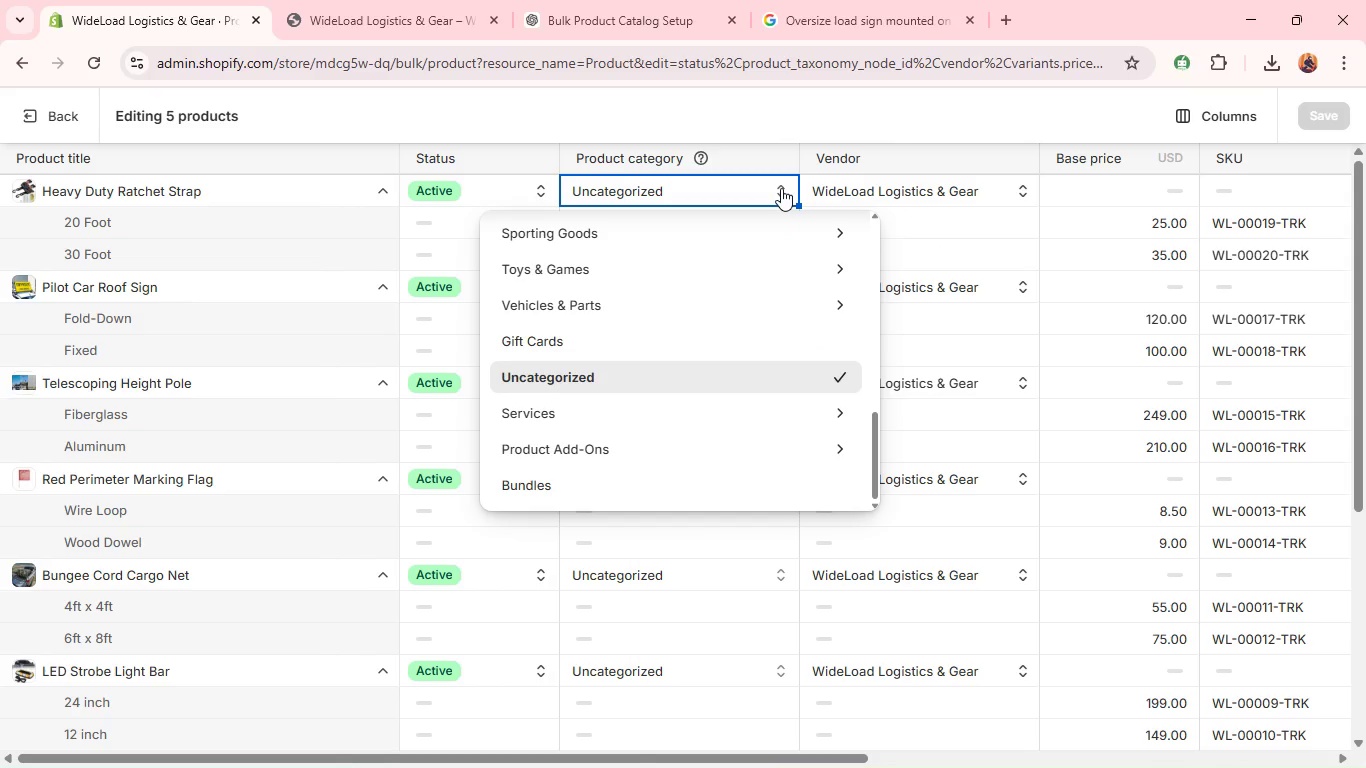 
wait(9.22)
 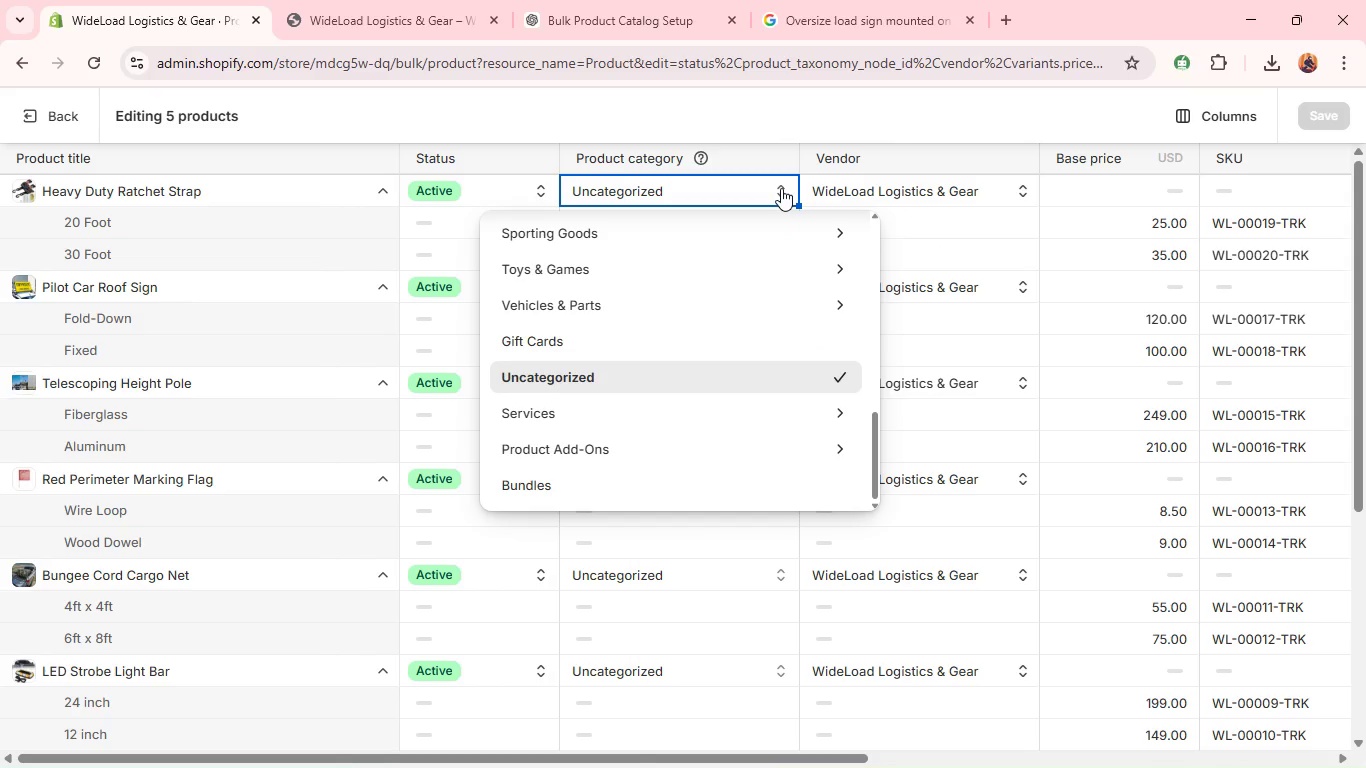 
left_click([978, 361])
 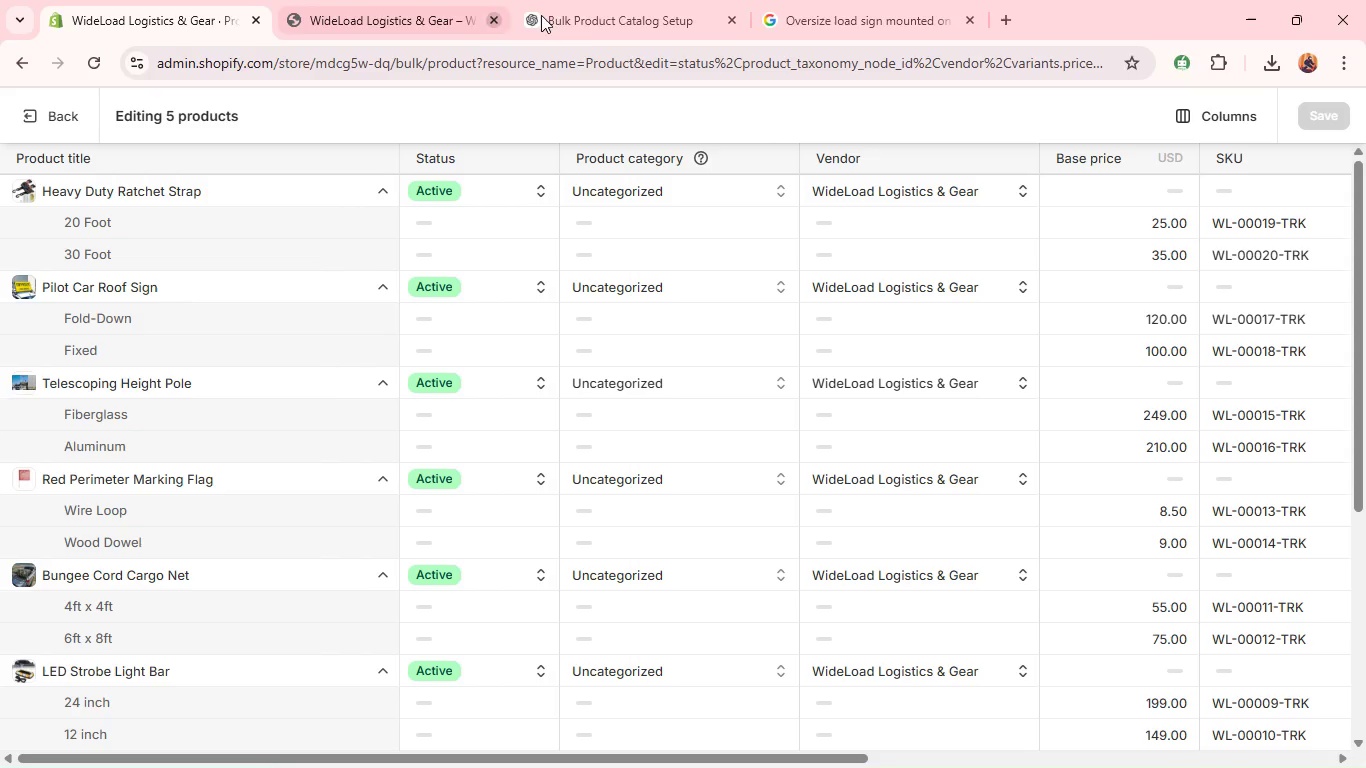 
left_click([611, 23])
 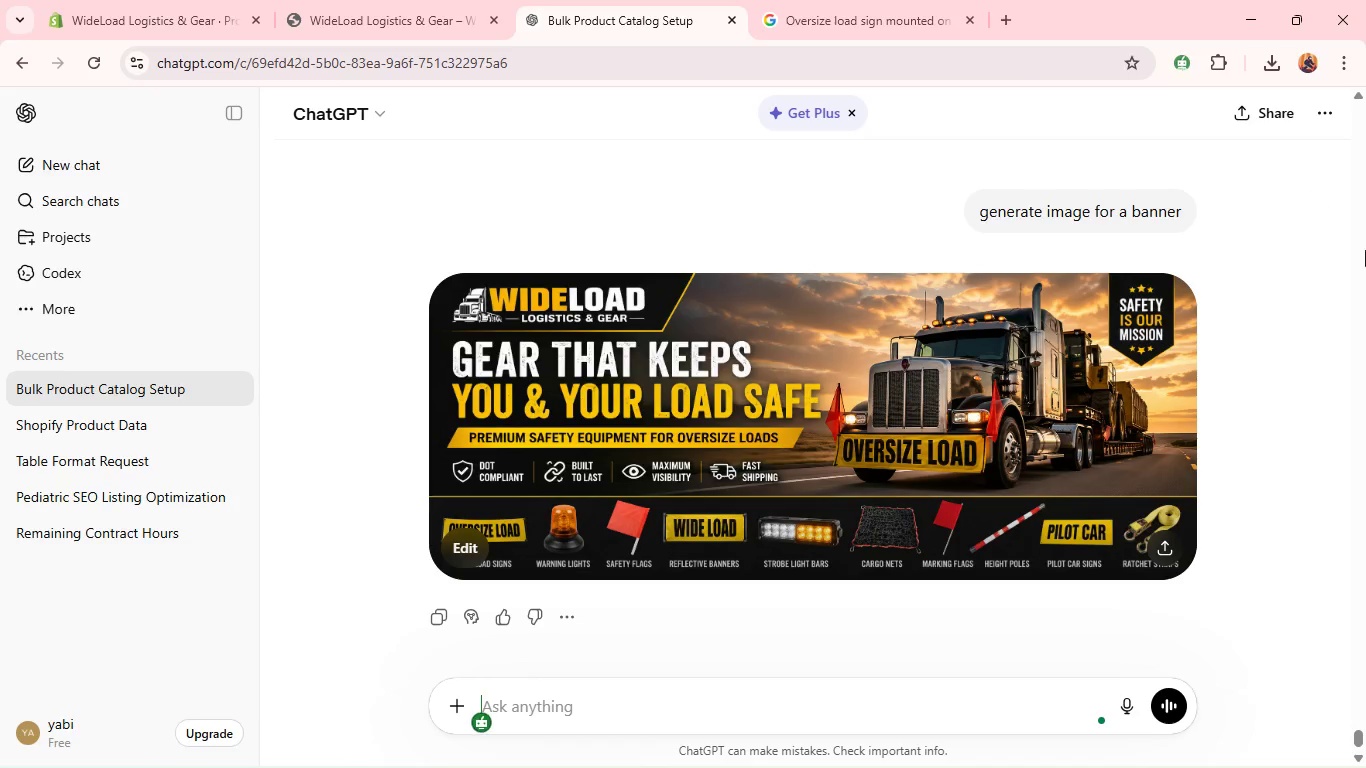 
wait(6.05)
 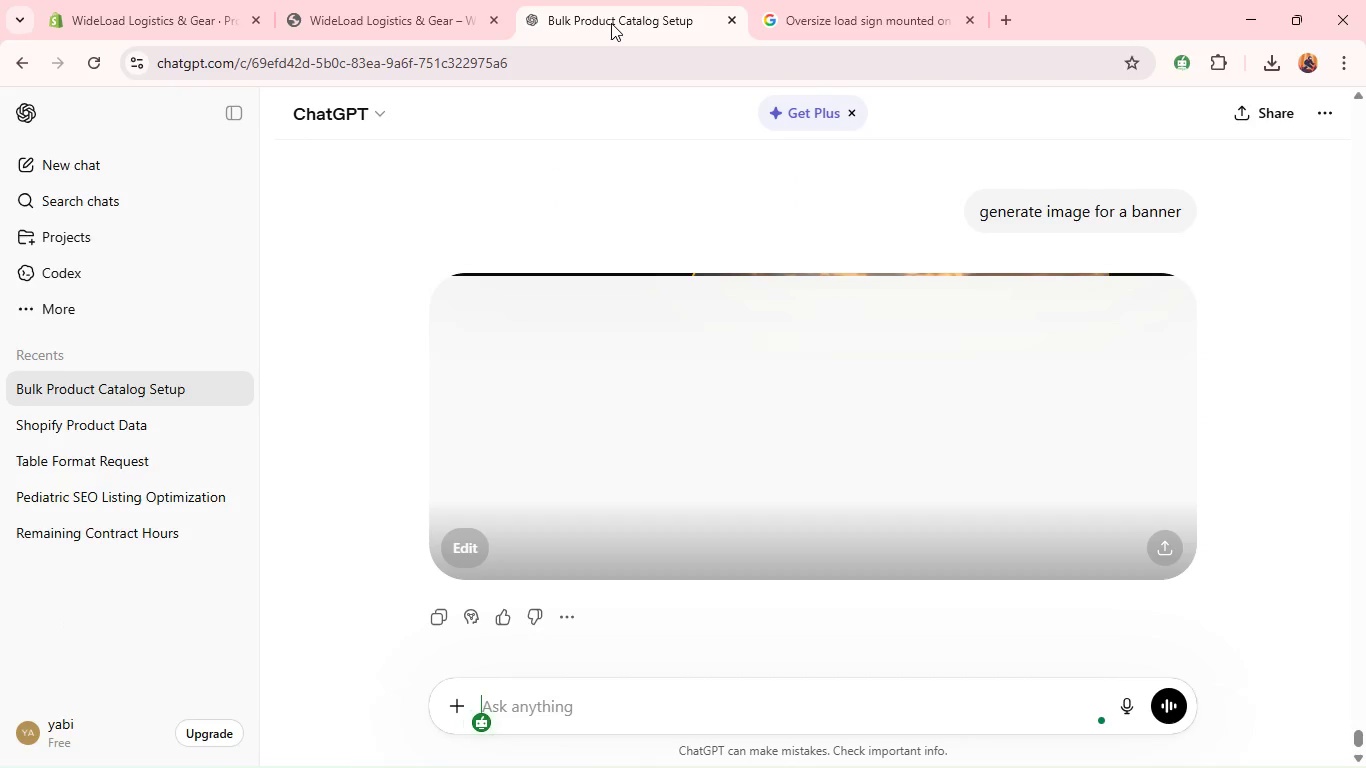 
left_click([983, 323])
 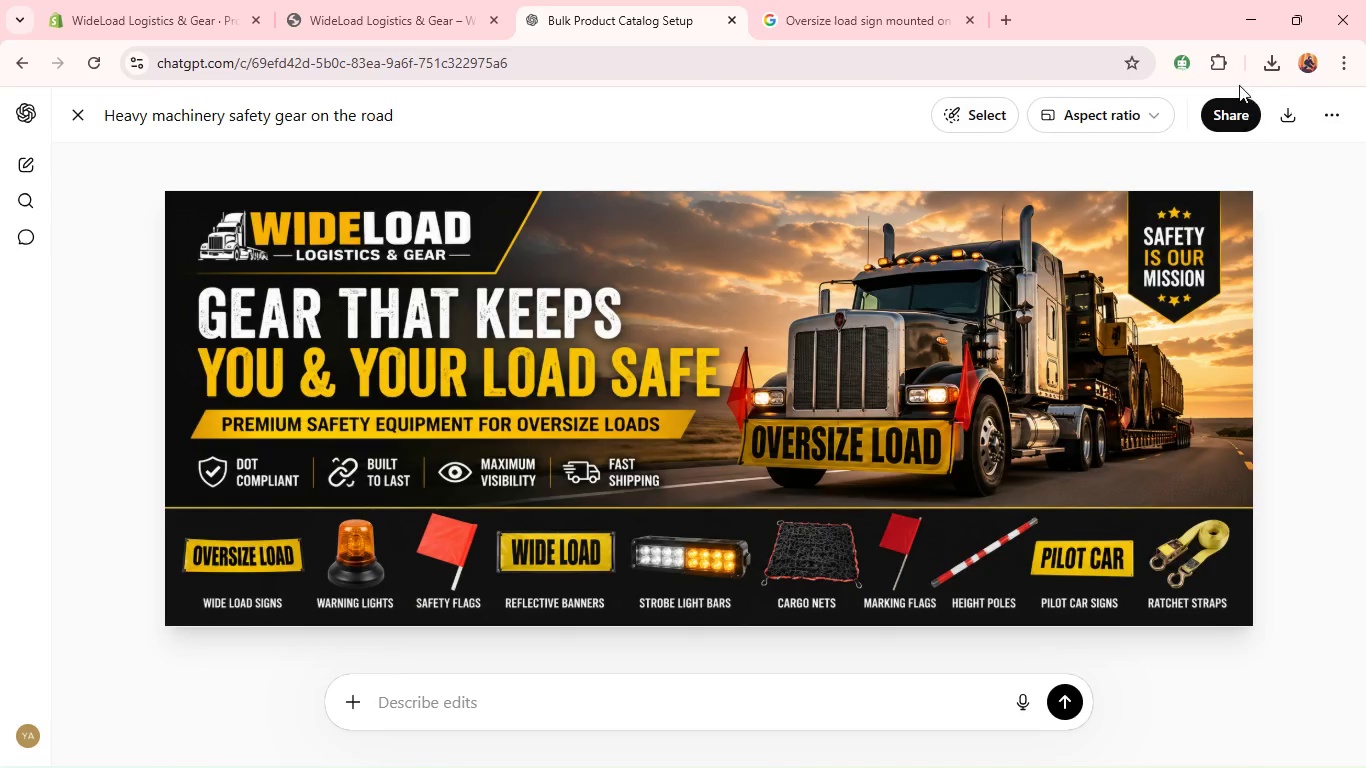 
wait(5.22)
 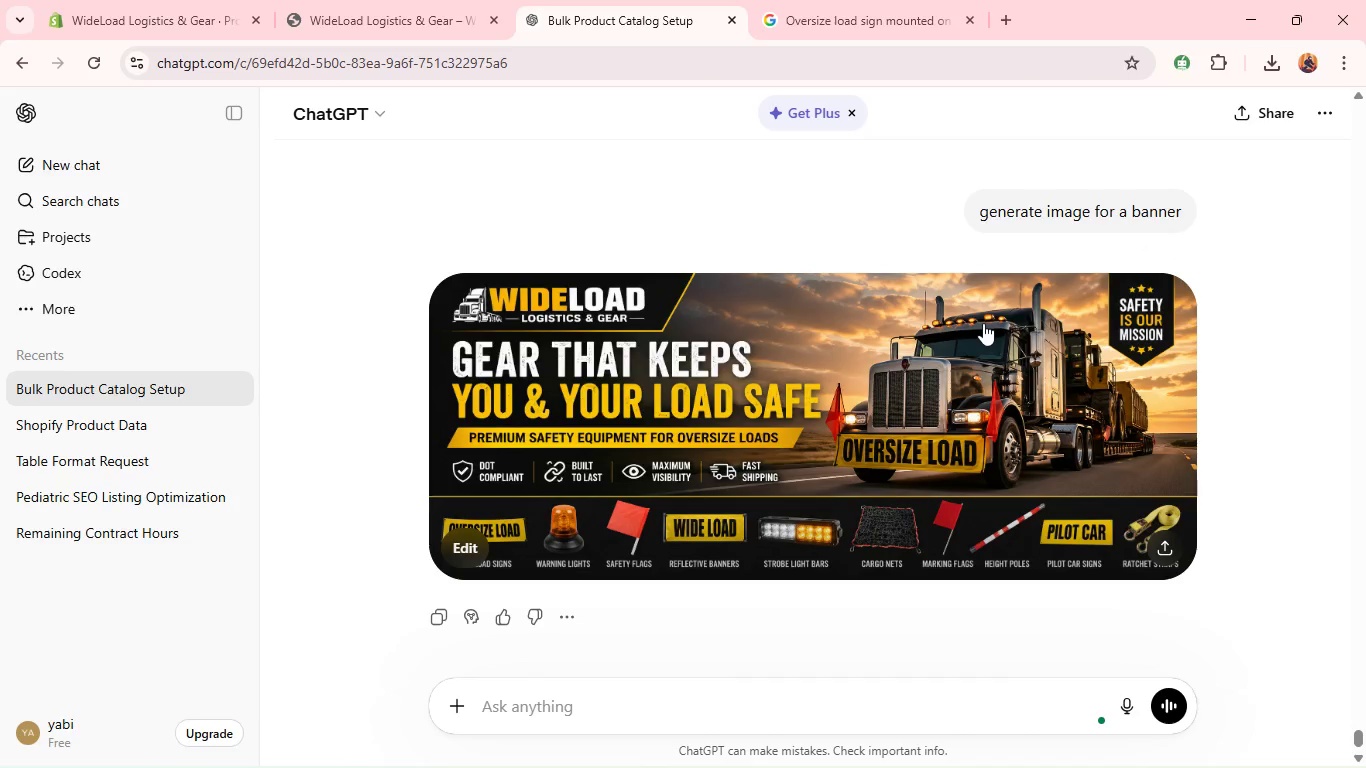 
left_click([1288, 116])
 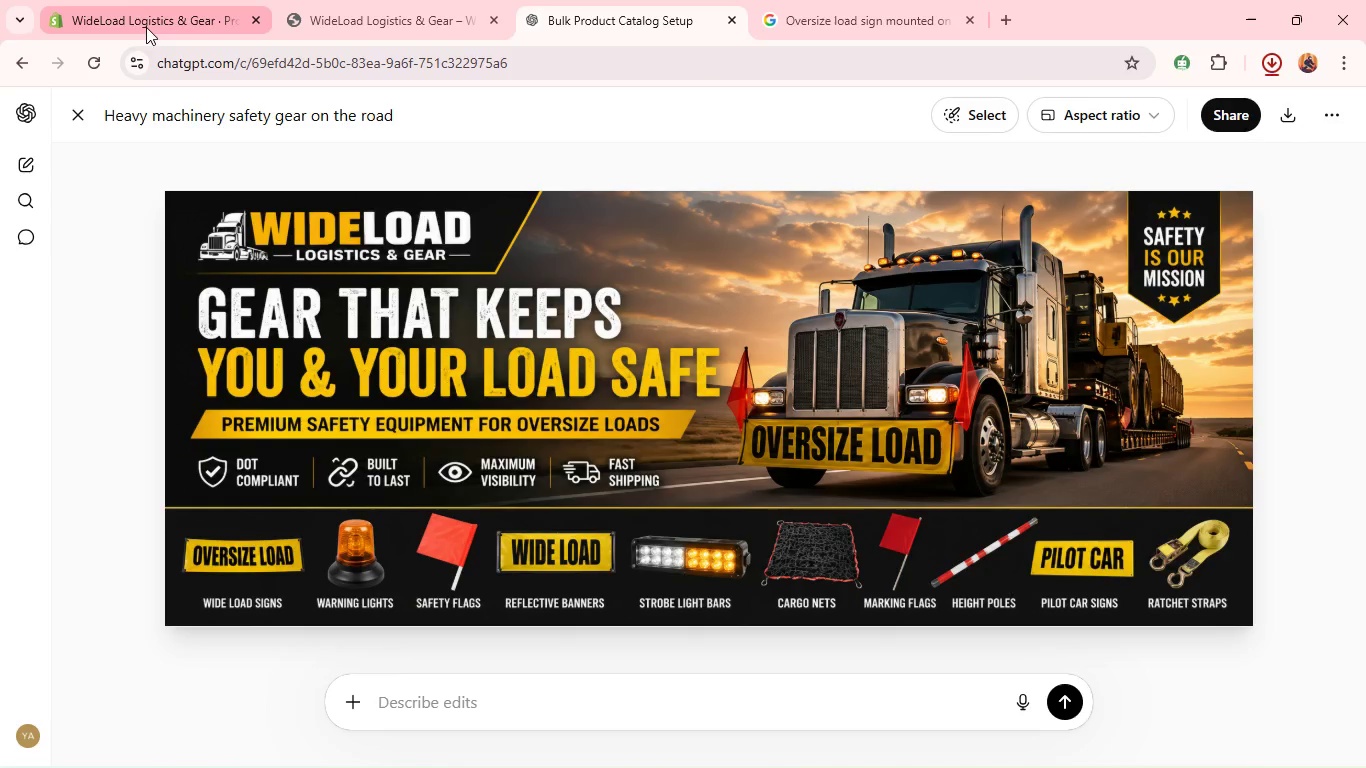 
left_click([137, 11])
 